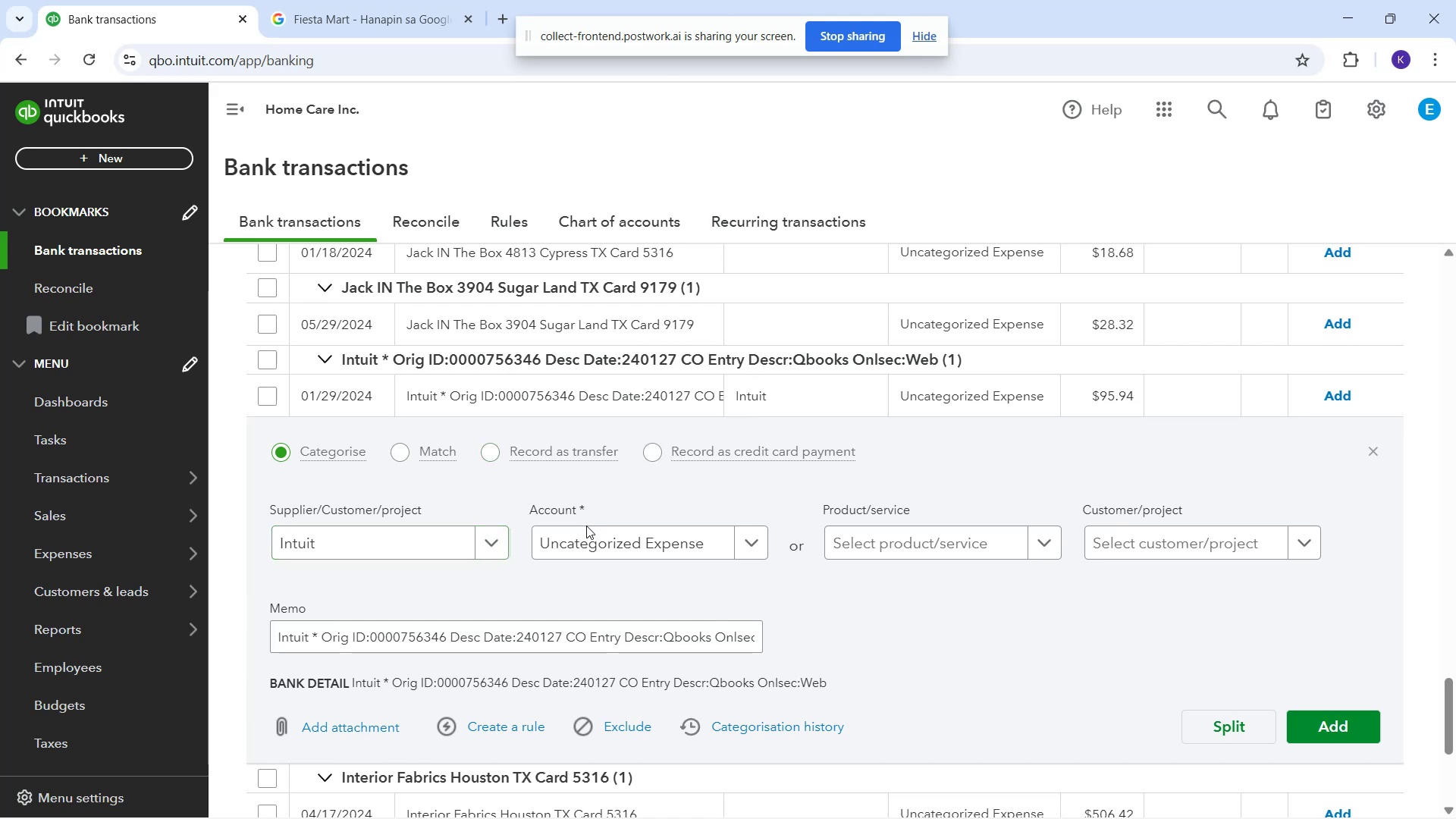 
left_click([586, 528])
 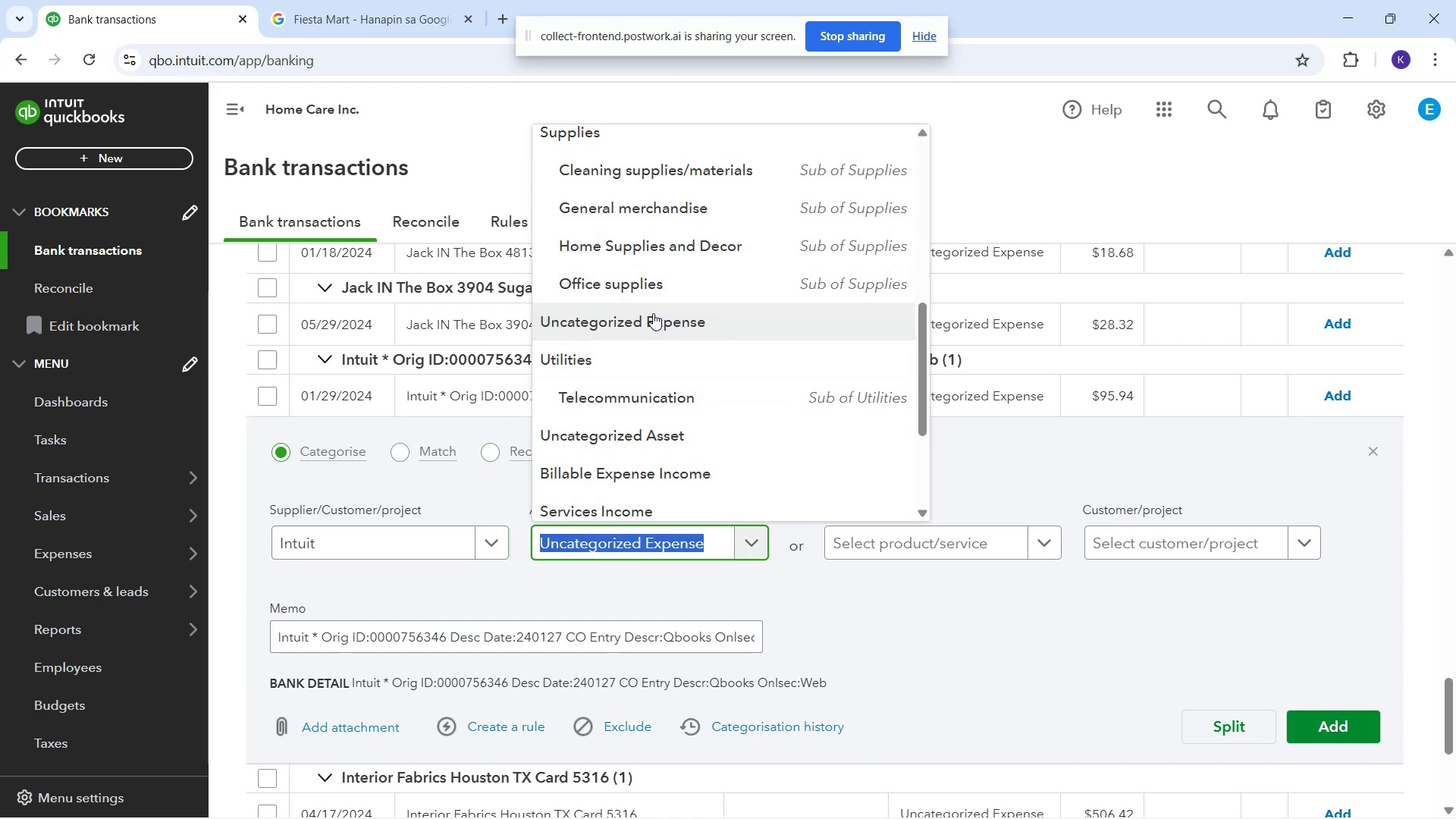 
wait(6.82)
 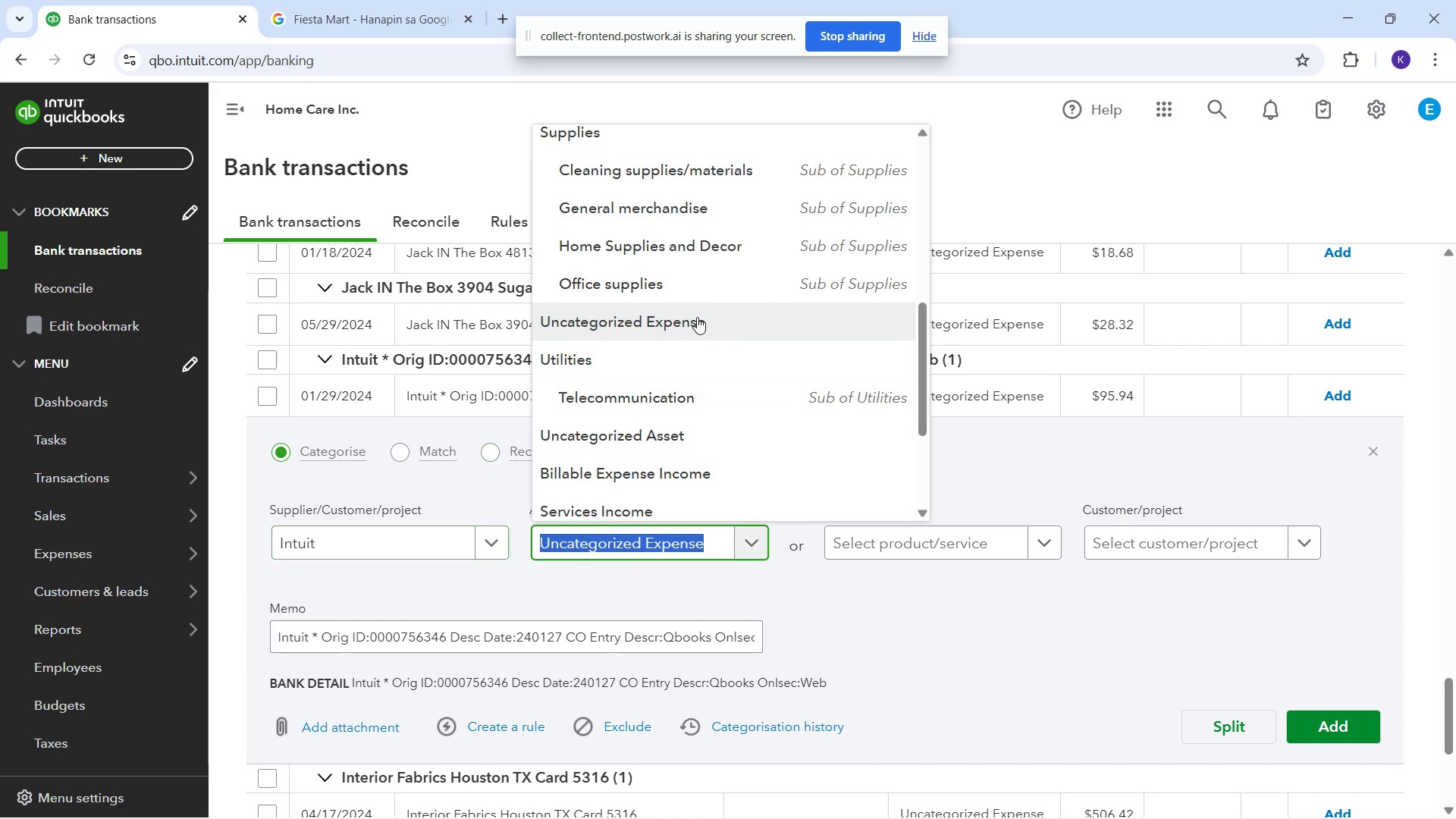 
scroll: coordinate [670, 337], scroll_direction: up, amount: 3.0
 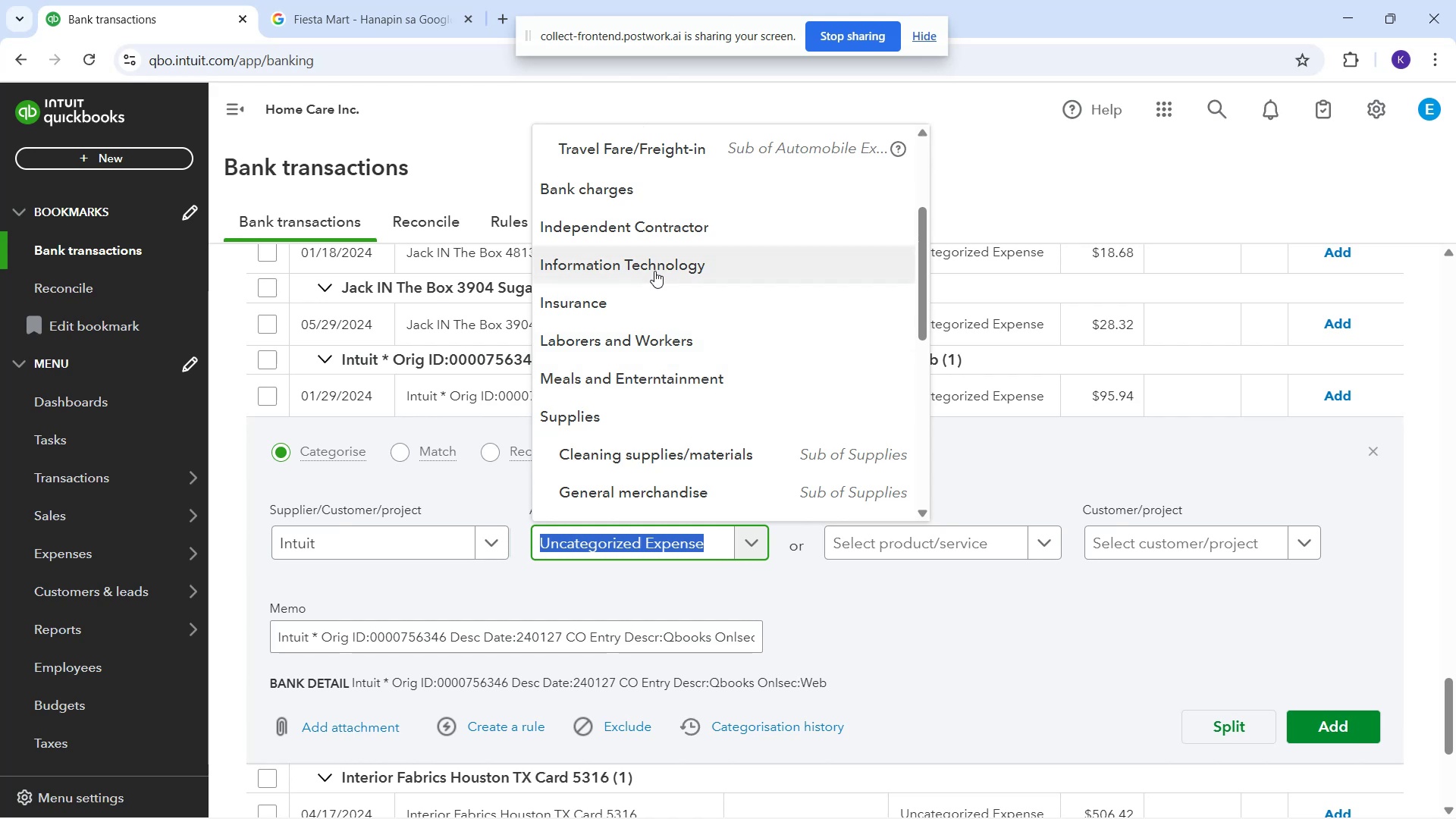 
left_click([654, 267])
 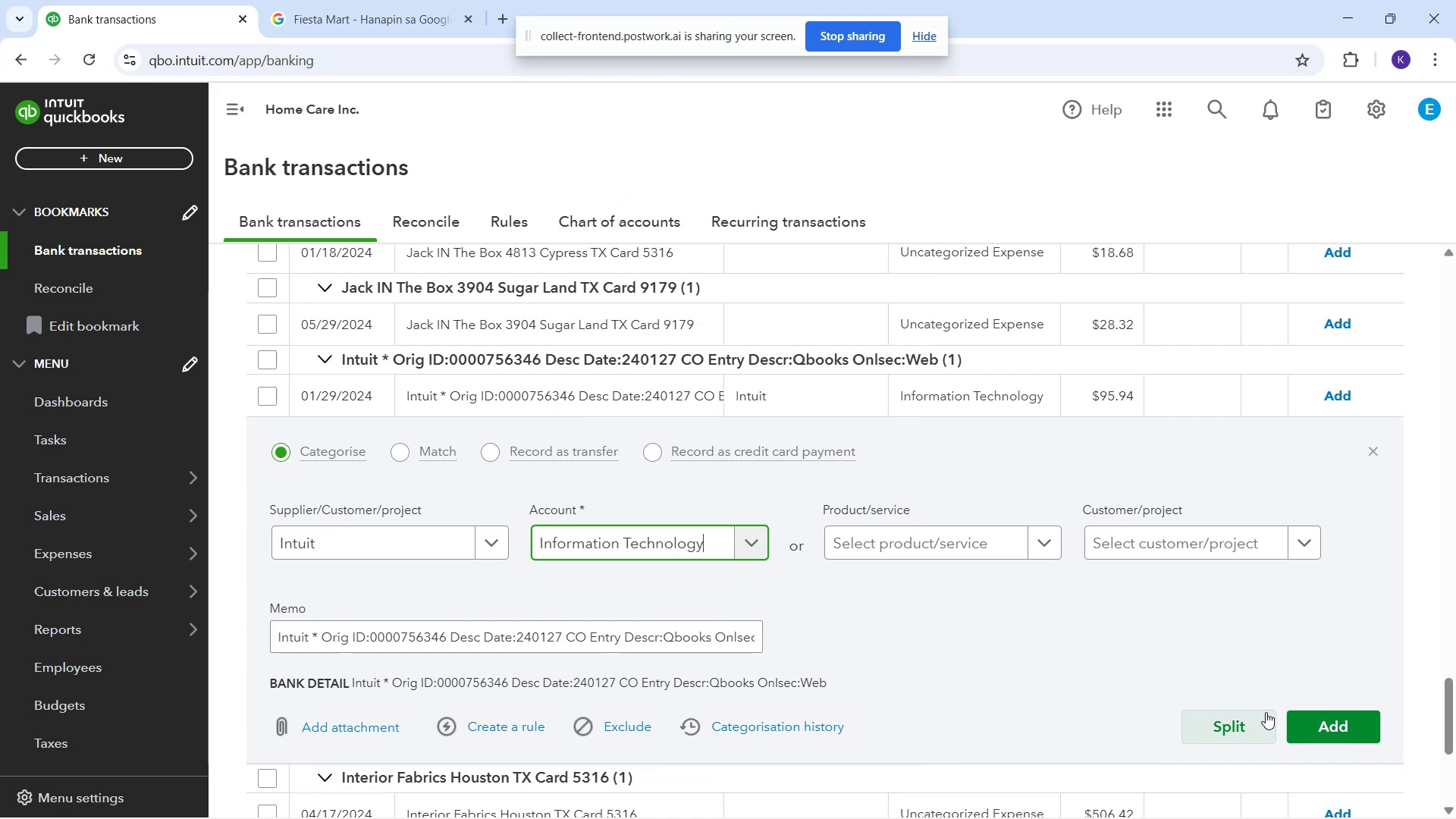 
left_click([1316, 715])
 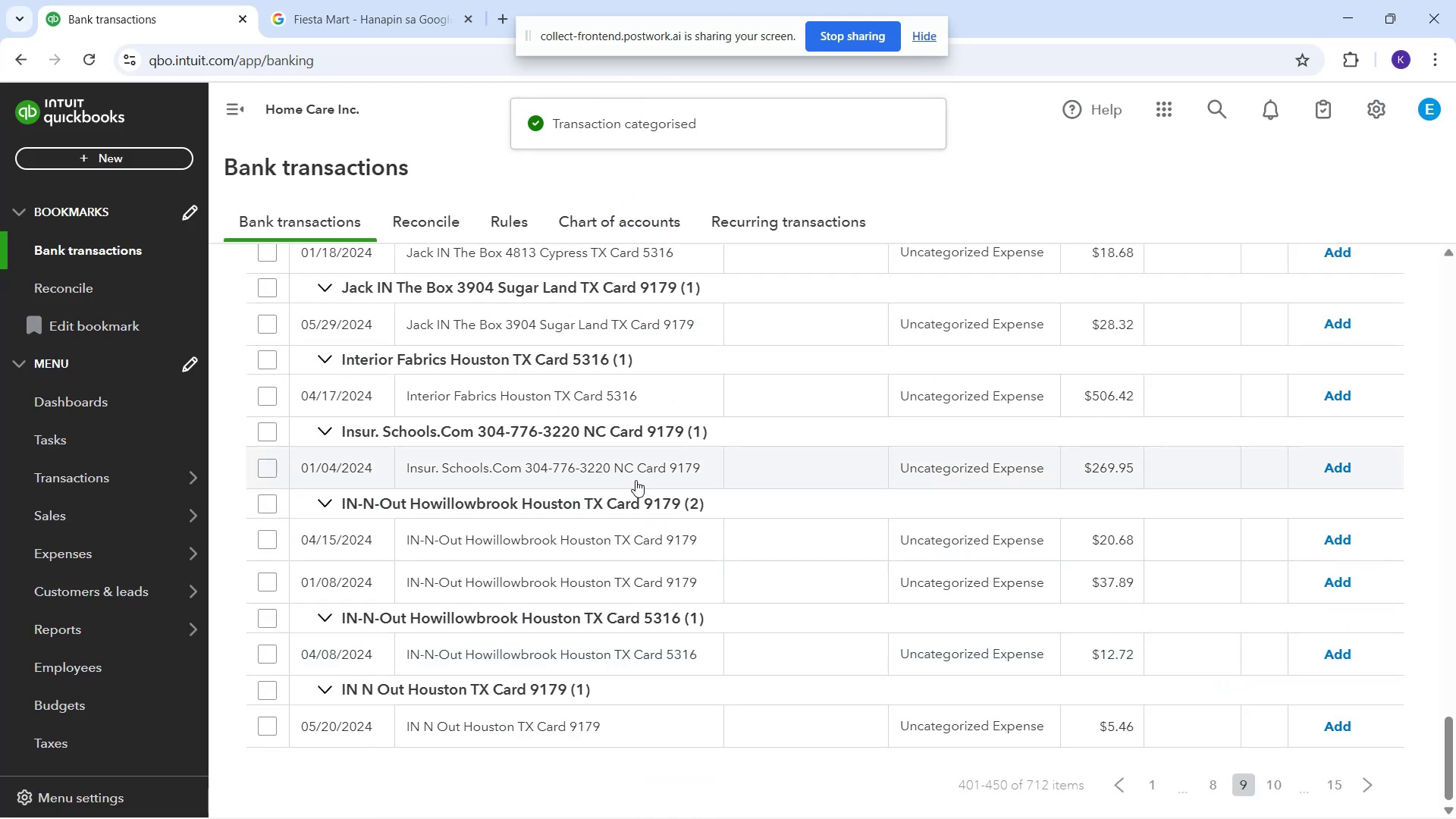 
wait(10.47)
 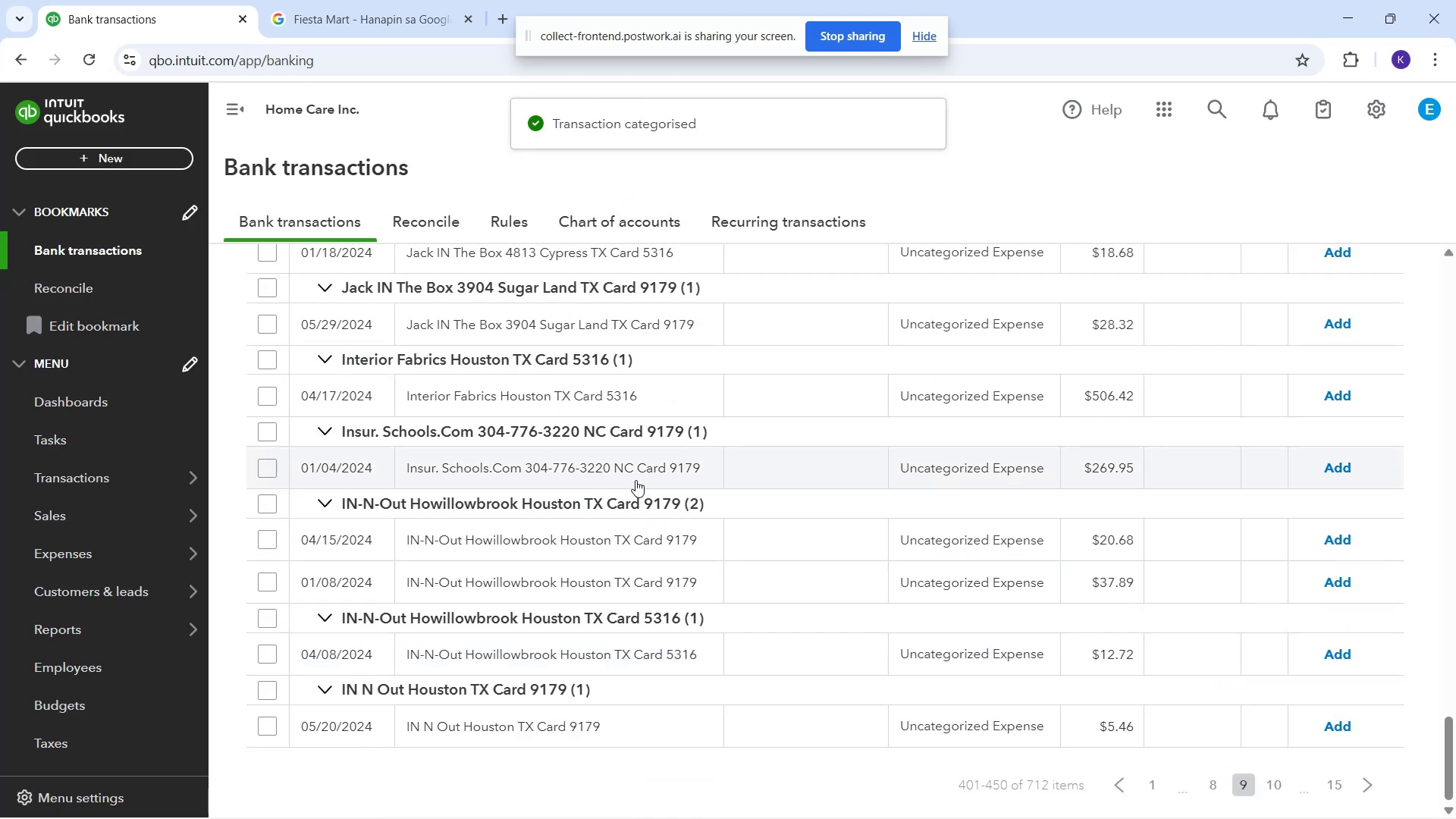 
scroll: coordinate [726, 423], scroll_direction: up, amount: 5.0
 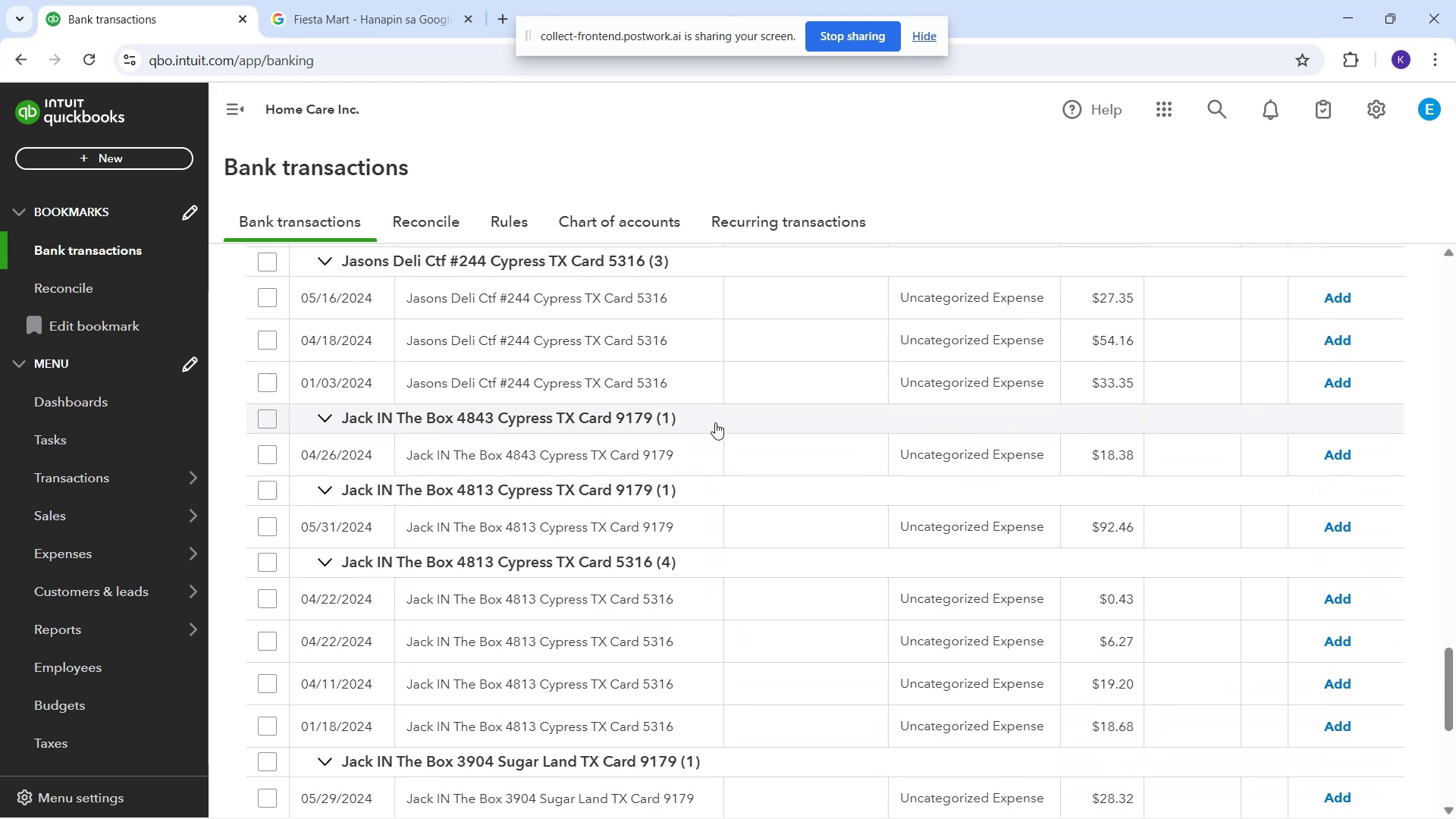 
scroll: coordinate [718, 422], scroll_direction: down, amount: 1.0
 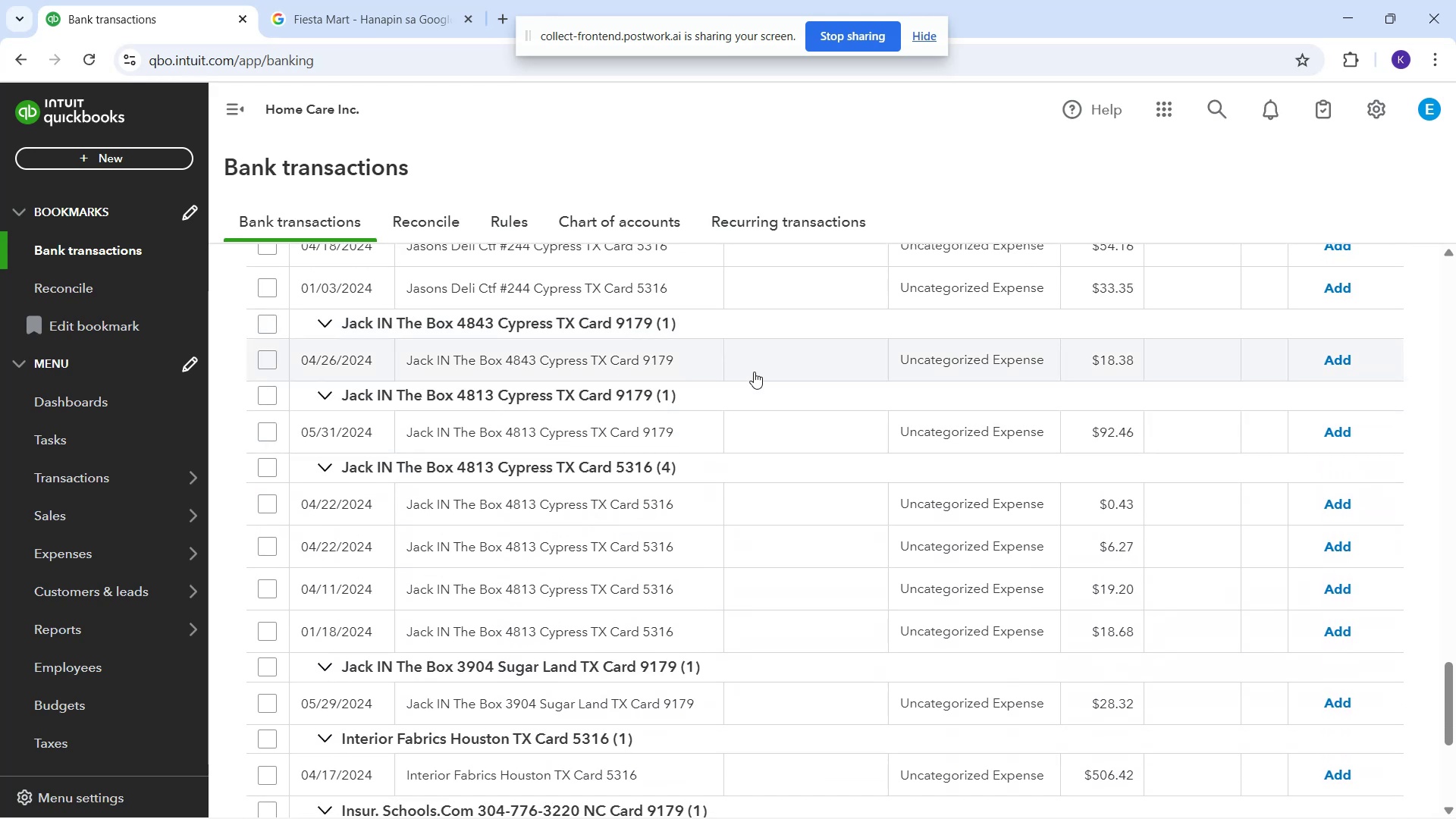 
left_click([761, 370])
 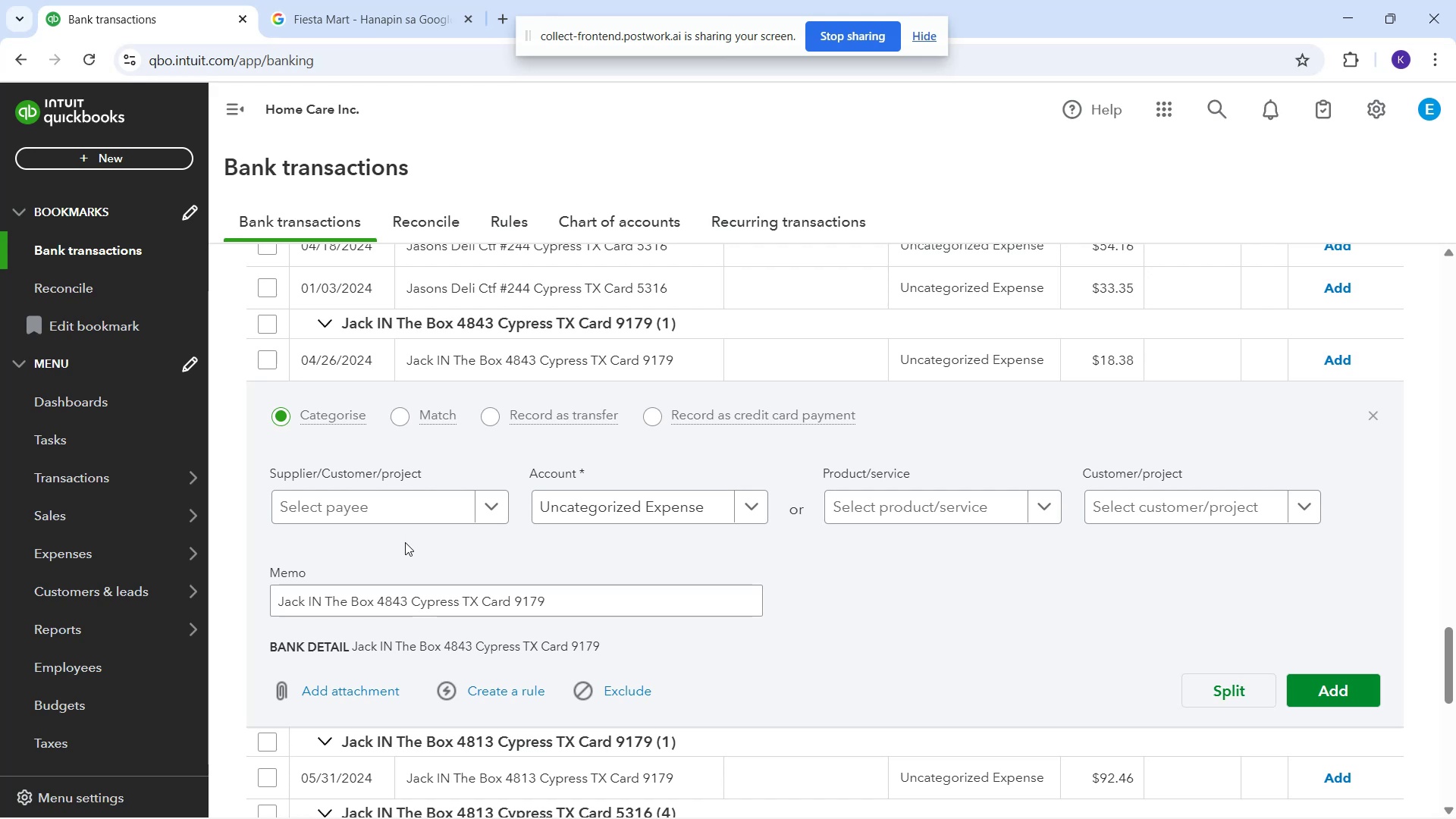 
wait(16.73)
 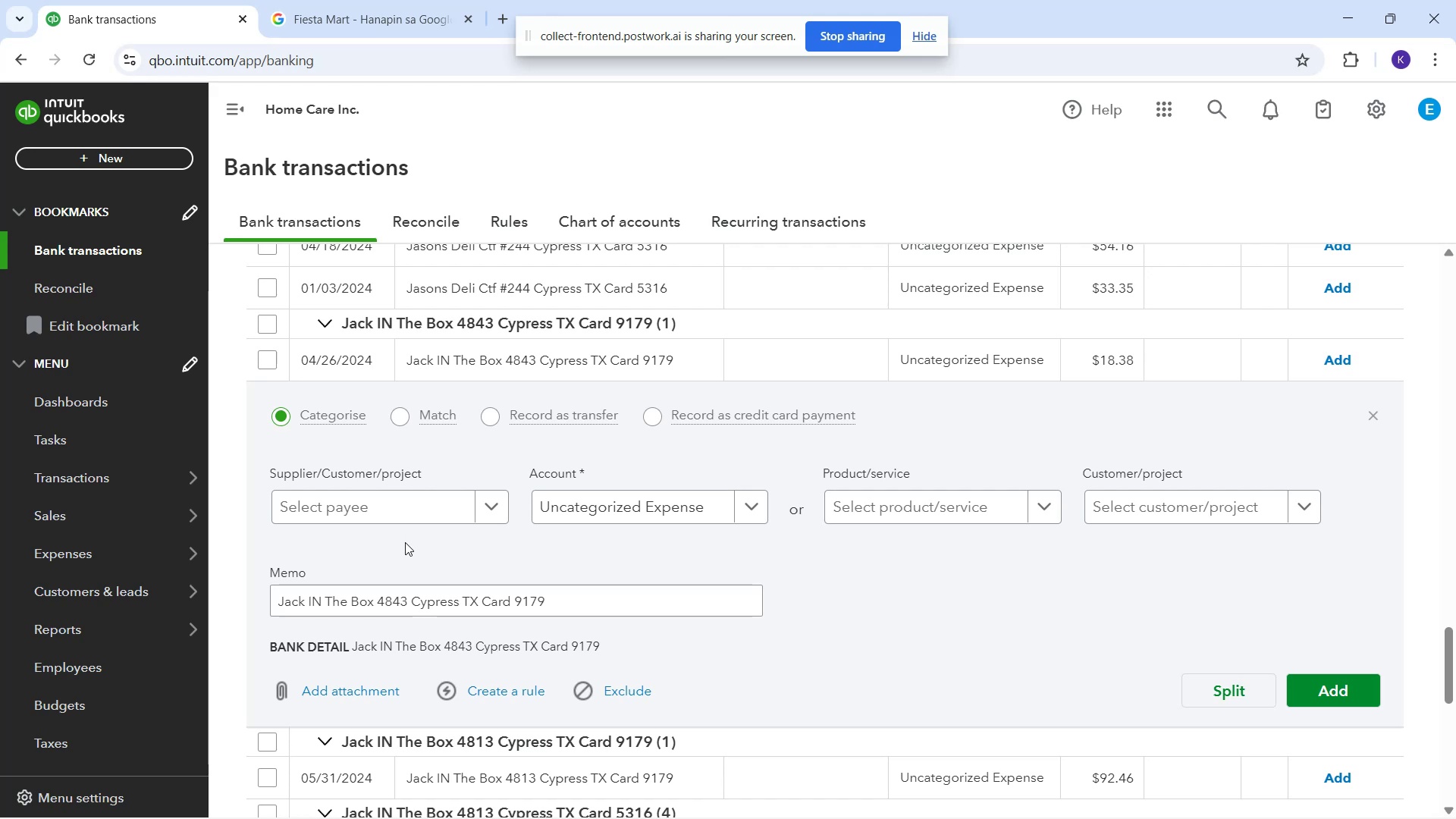 
scroll: coordinate [432, 521], scroll_direction: down, amount: 1.0
 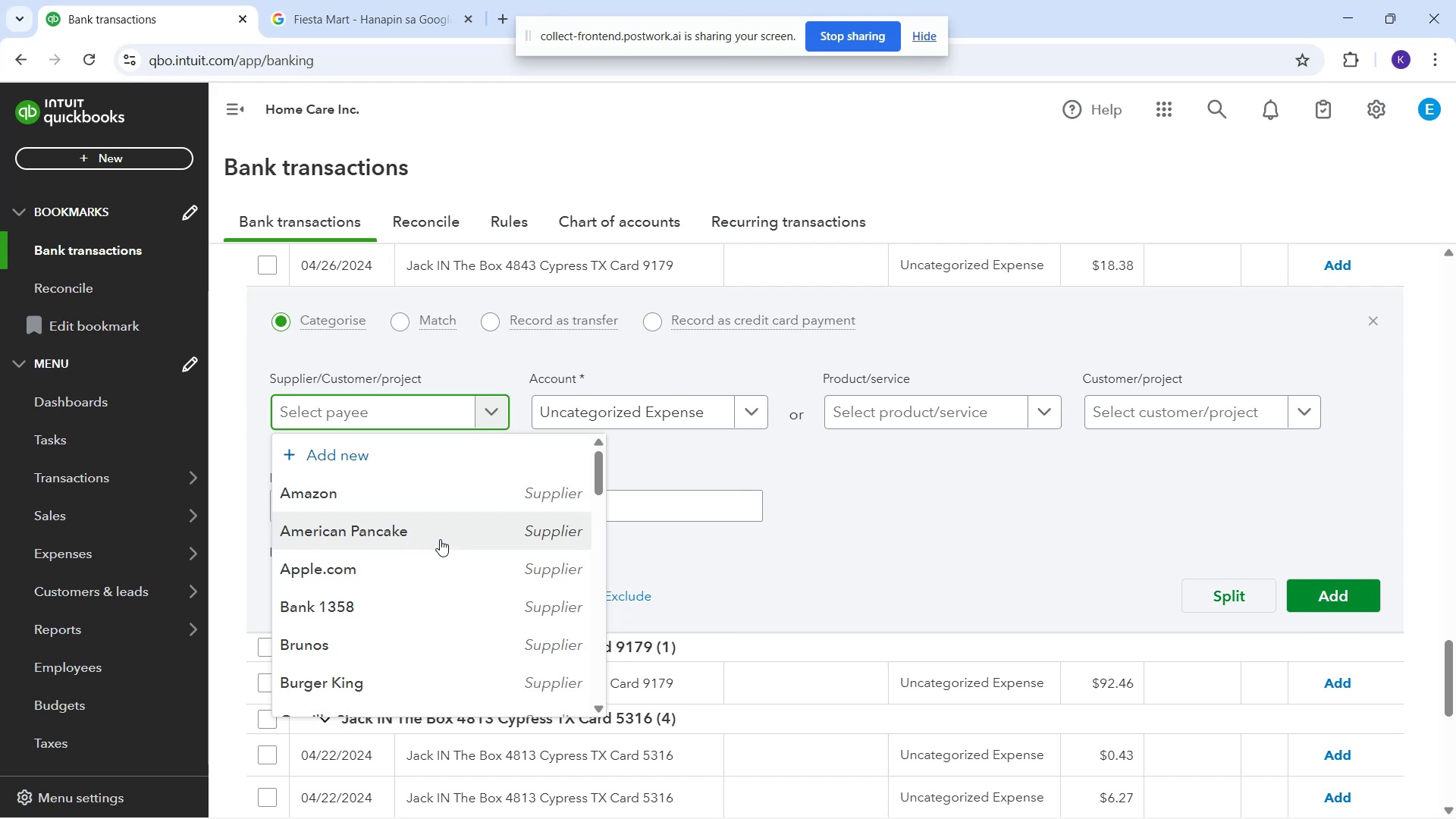 
wait(20.54)
 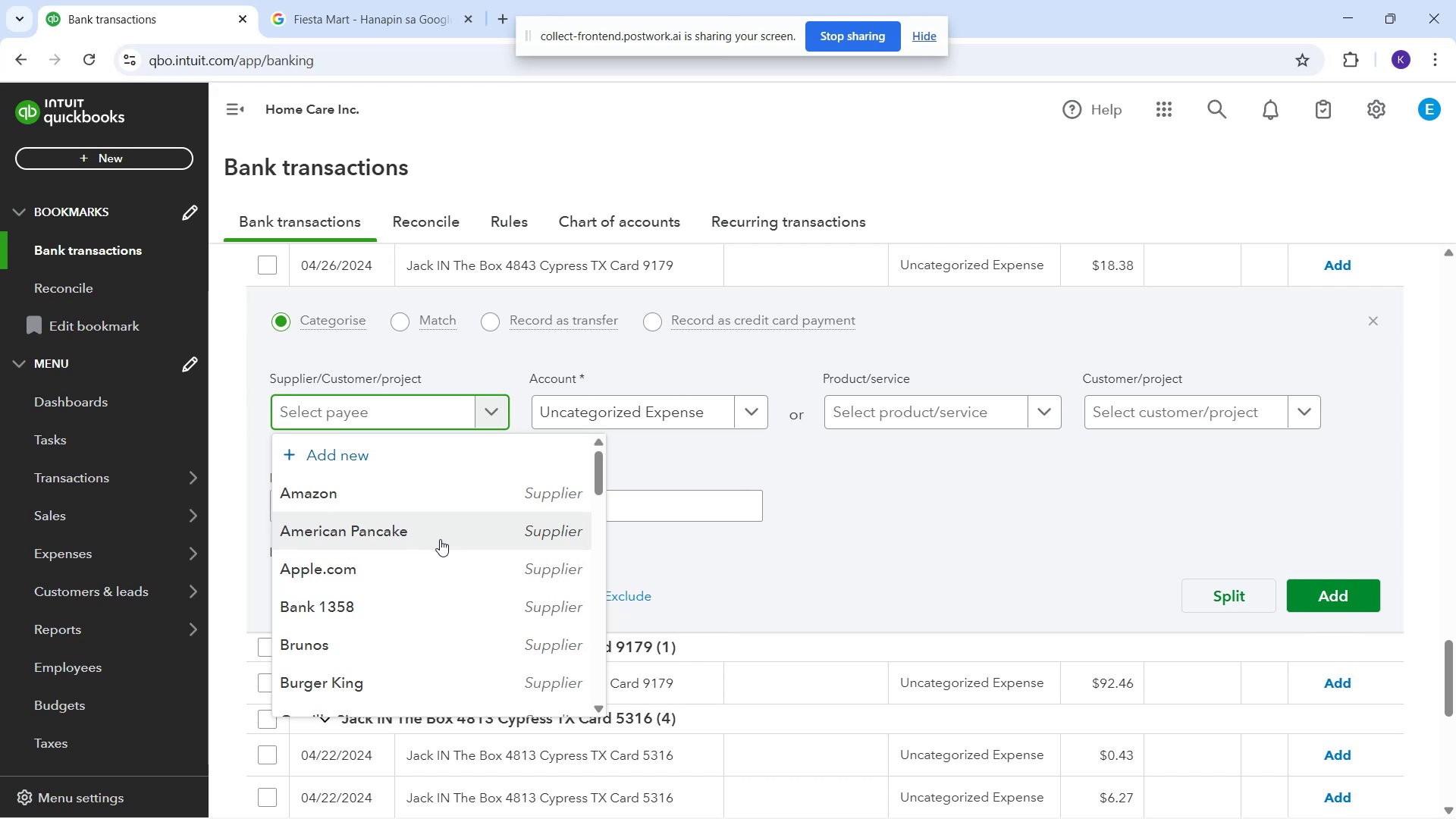 
scroll: coordinate [956, 537], scroll_direction: down, amount: 16.0
 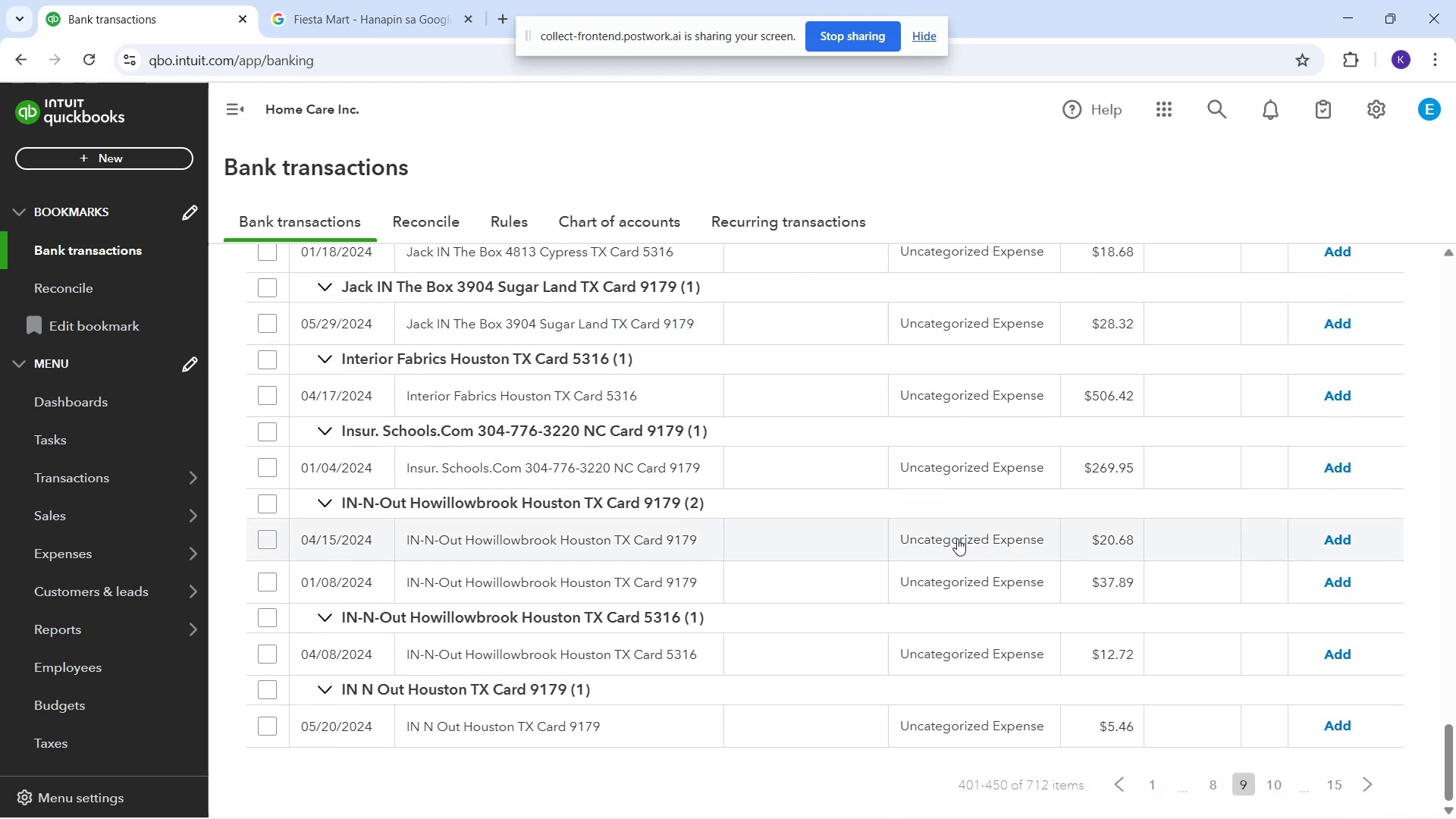 
scroll: coordinate [952, 553], scroll_direction: down, amount: 5.0
 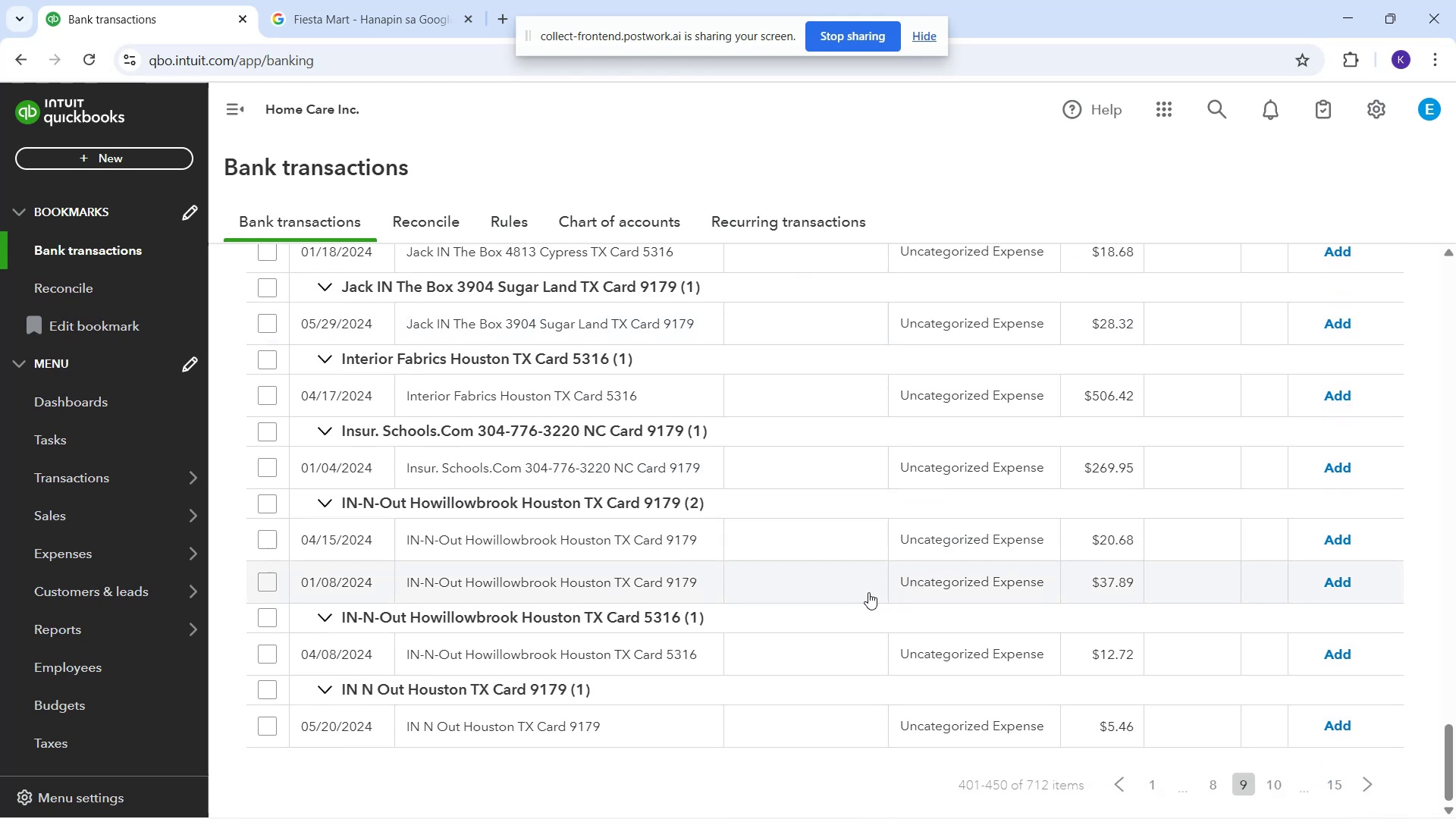 
scroll: coordinate [793, 635], scroll_direction: up, amount: 17.0
 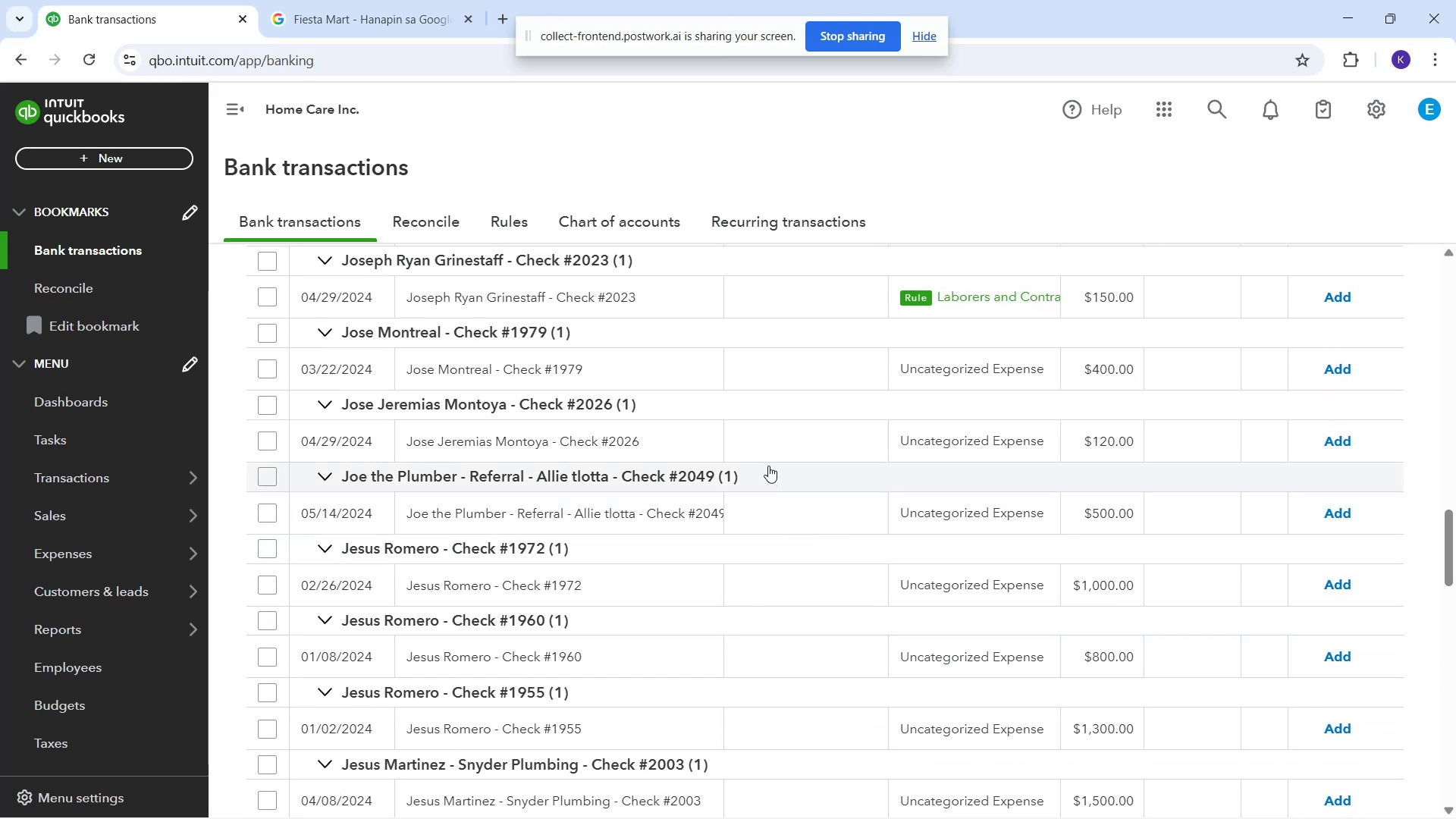 
left_click([764, 308])
 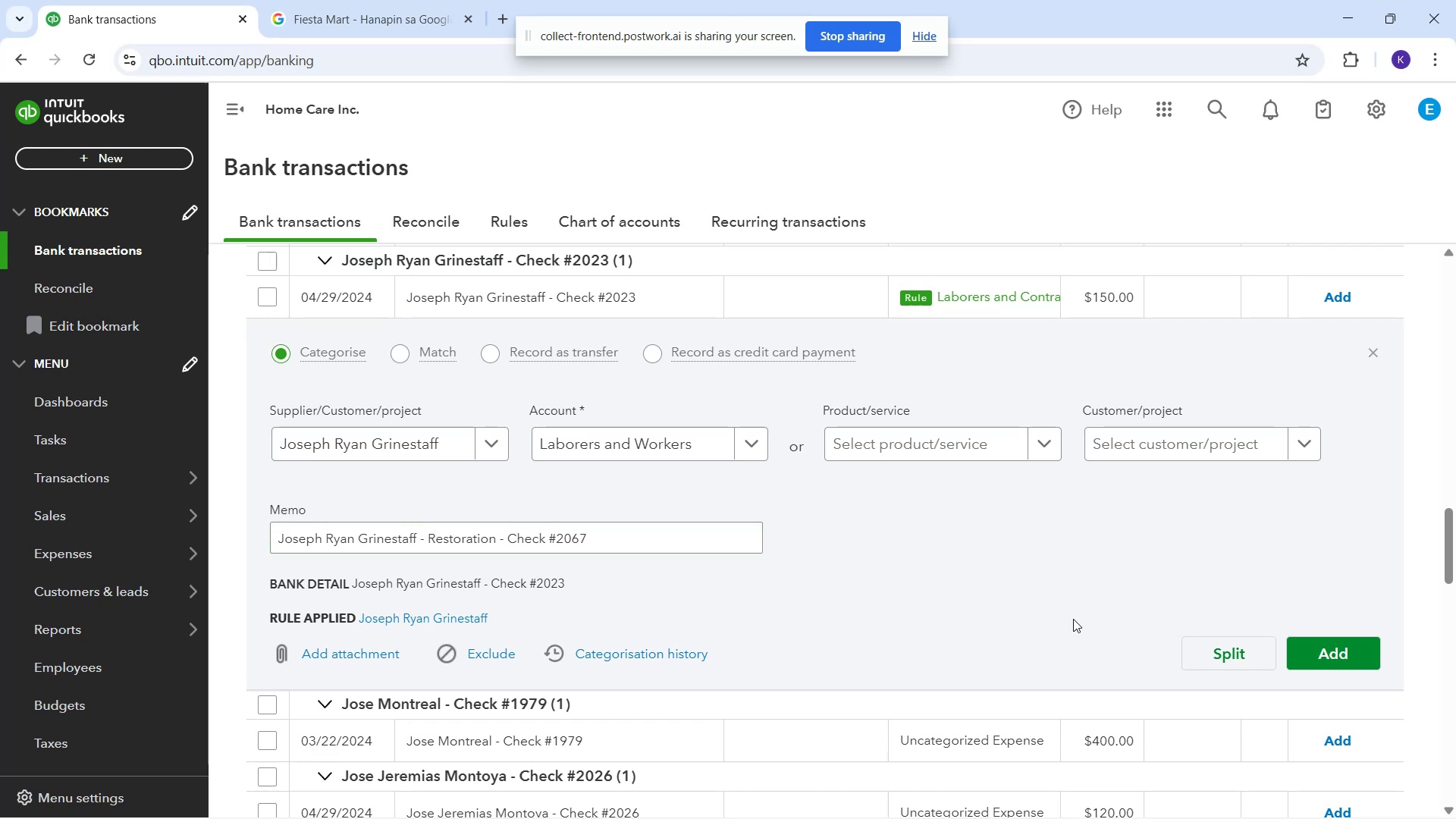 
wait(10.34)
 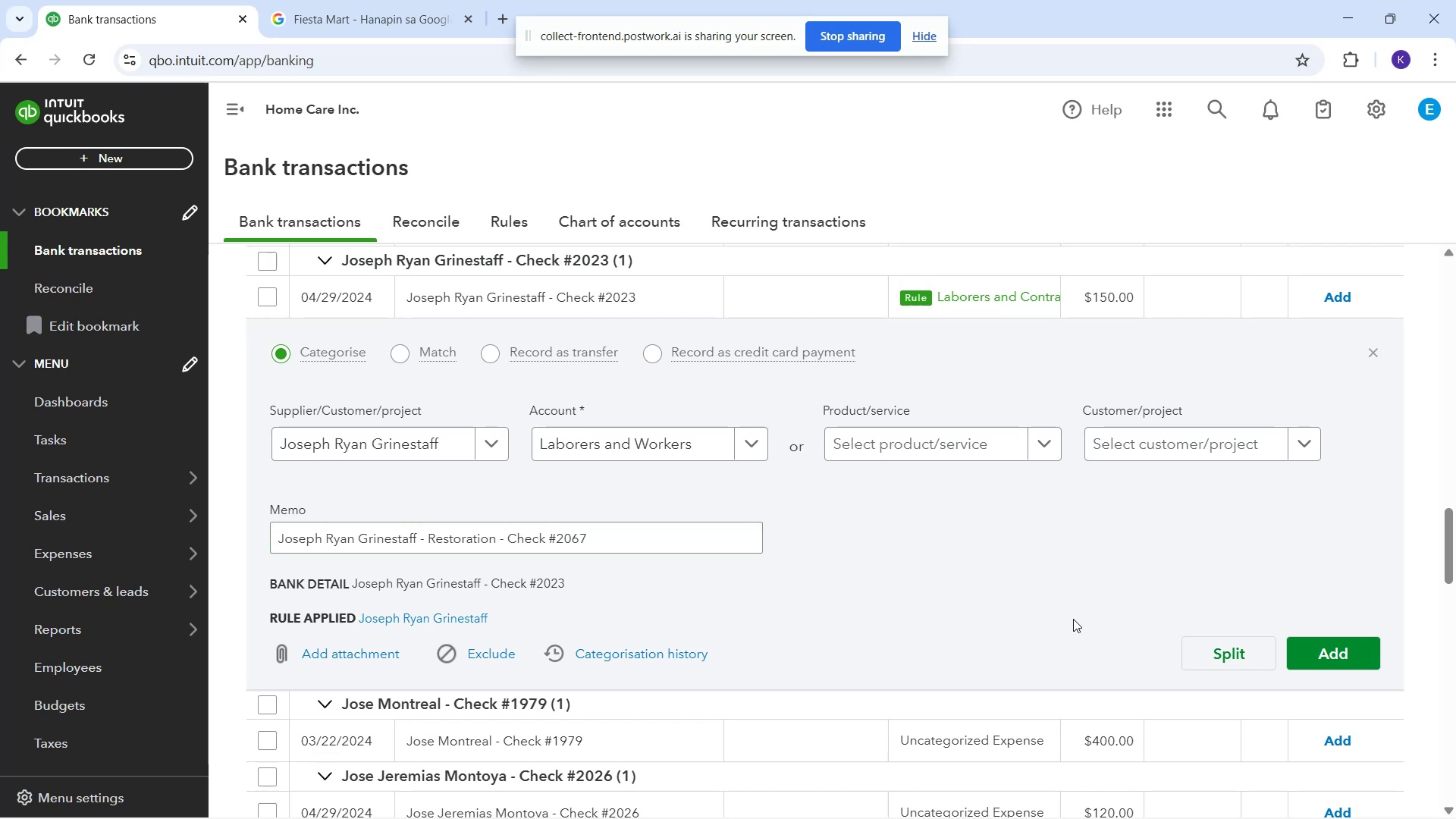 
scroll: coordinate [964, 478], scroll_direction: up, amount: 3.0
 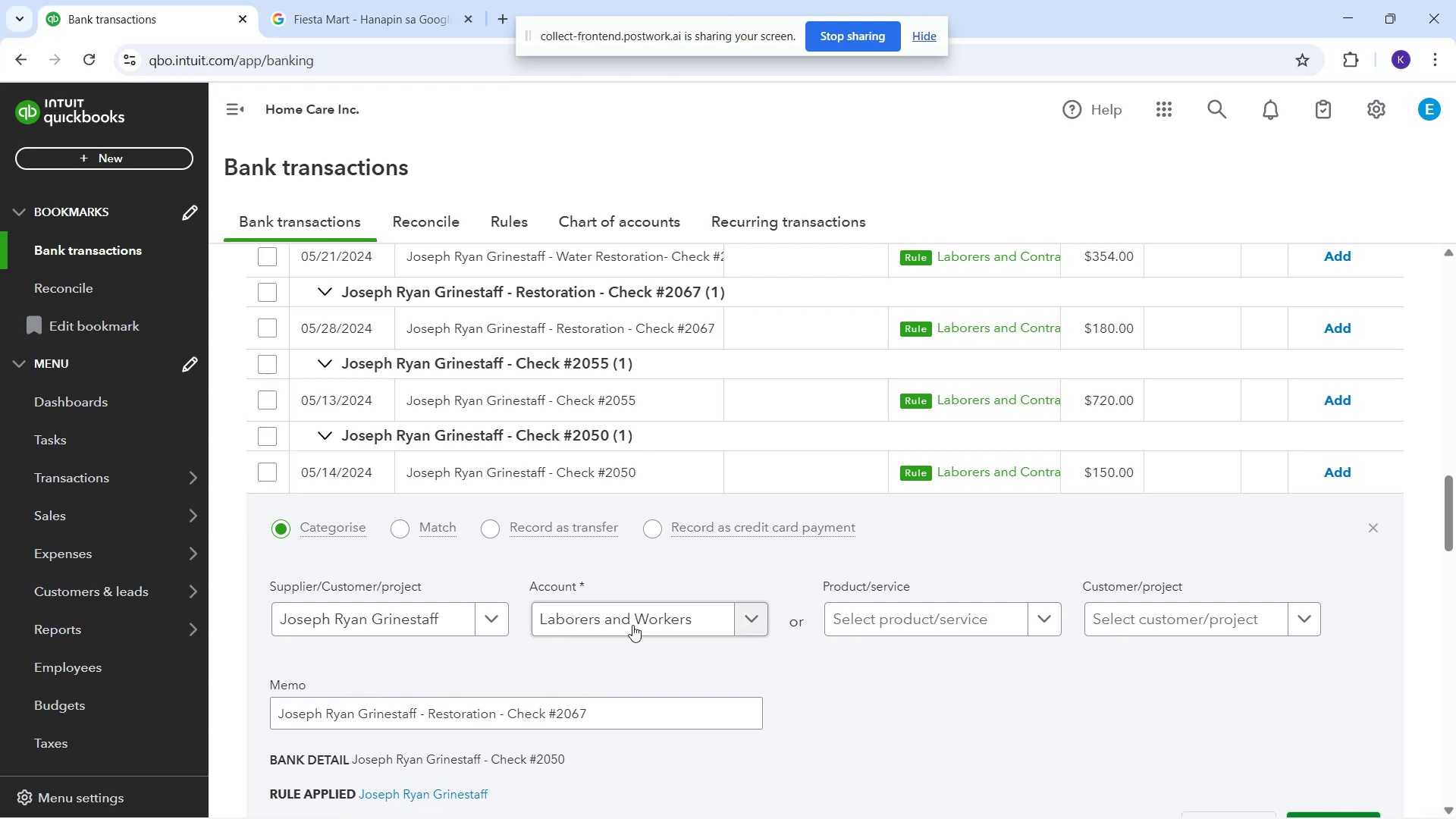 
scroll: coordinate [1330, 730], scroll_direction: down, amount: 1.0
 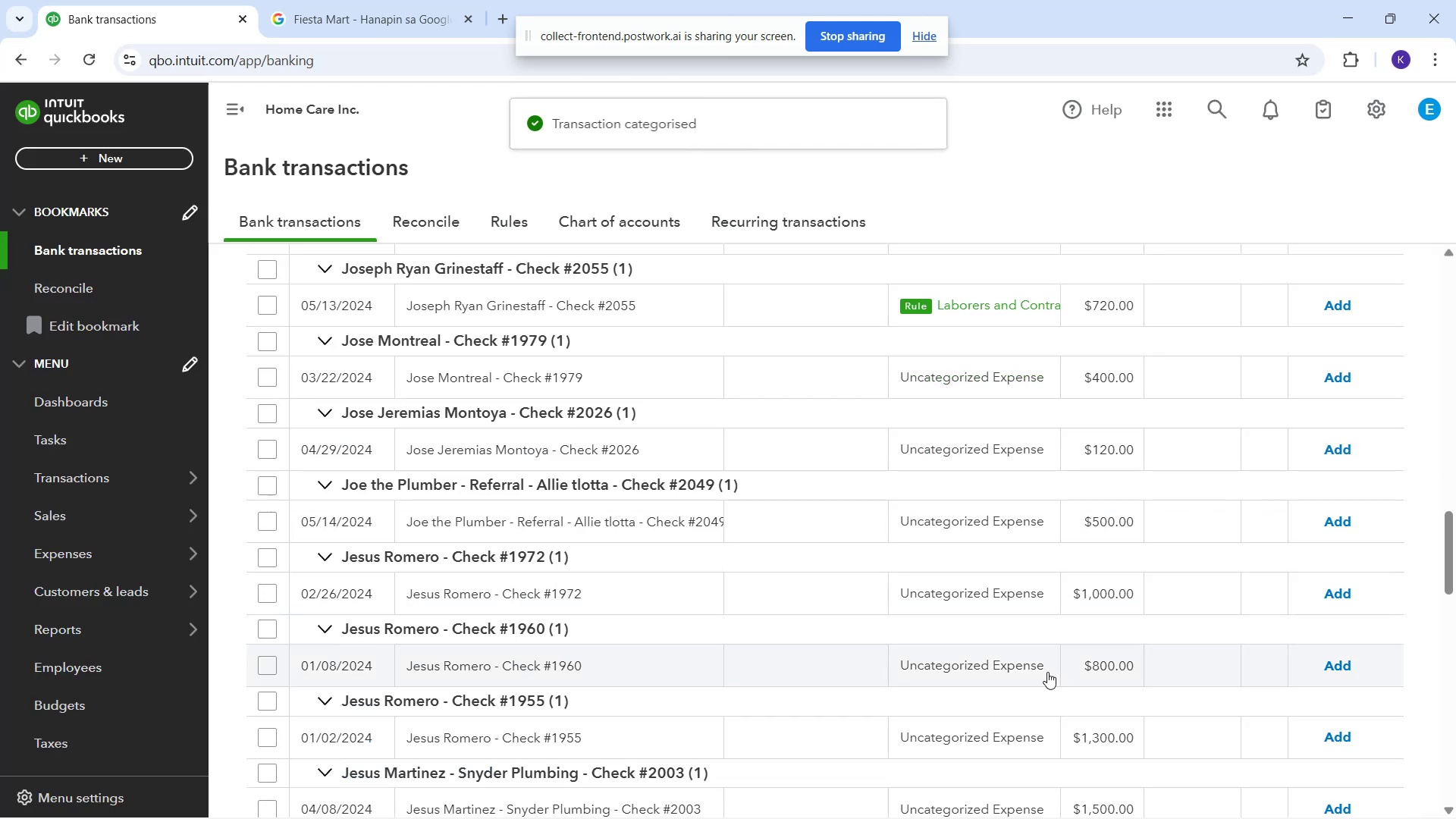 
left_click([752, 300])
 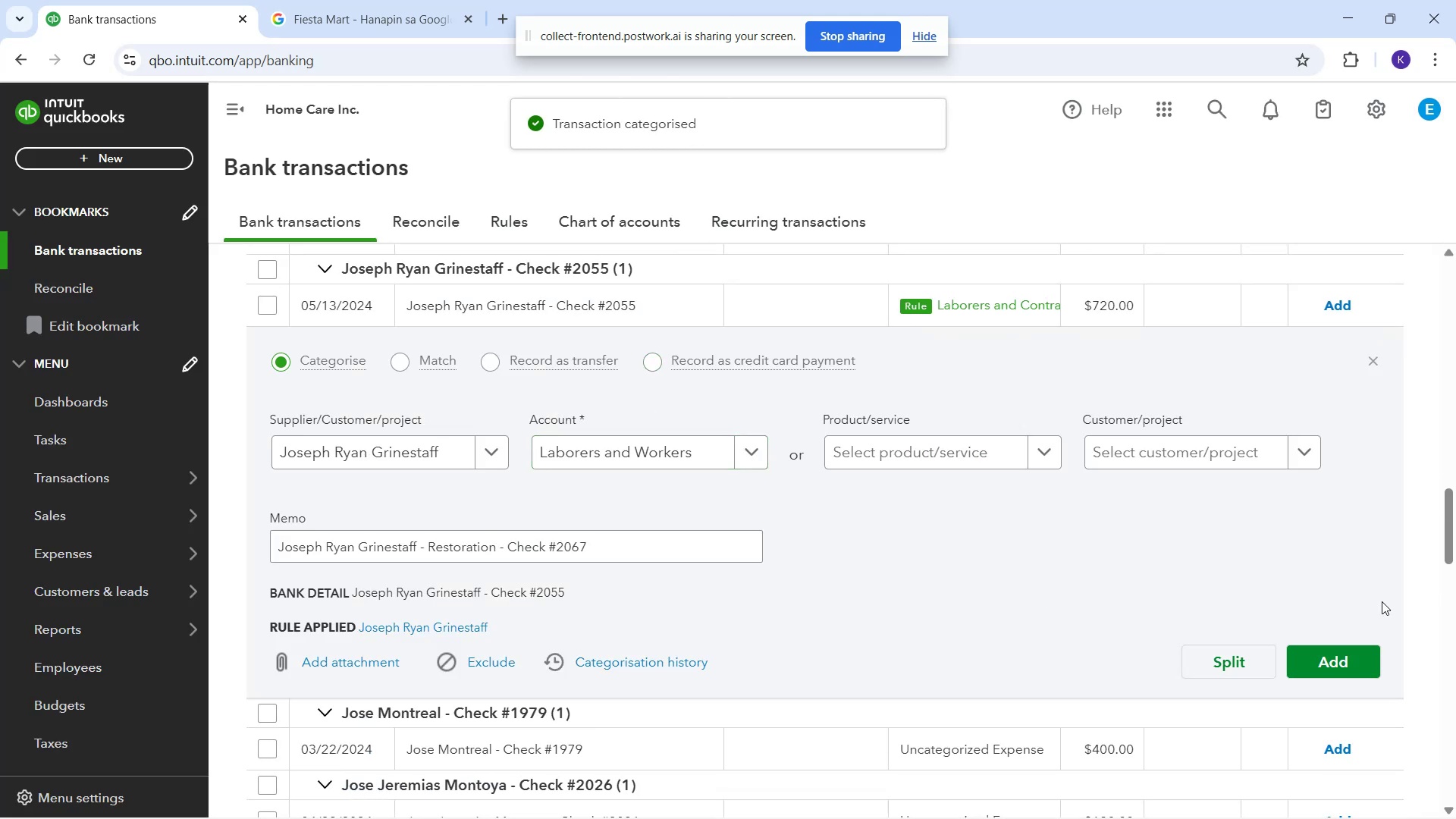 
left_click_drag(start_coordinate=[1322, 662], to_coordinate=[1321, 666])
 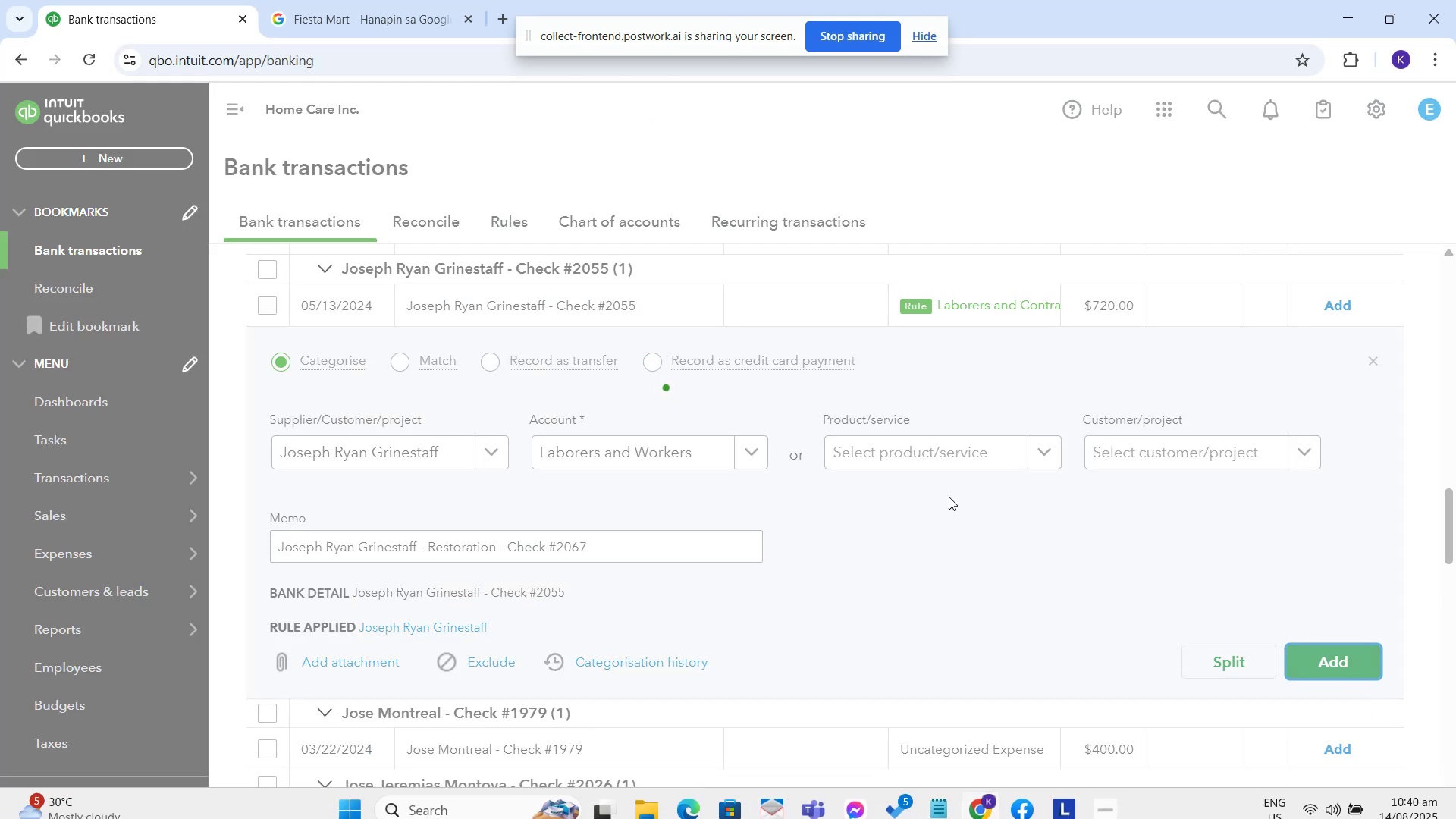 
scroll: coordinate [858, 347], scroll_direction: up, amount: 2.0
 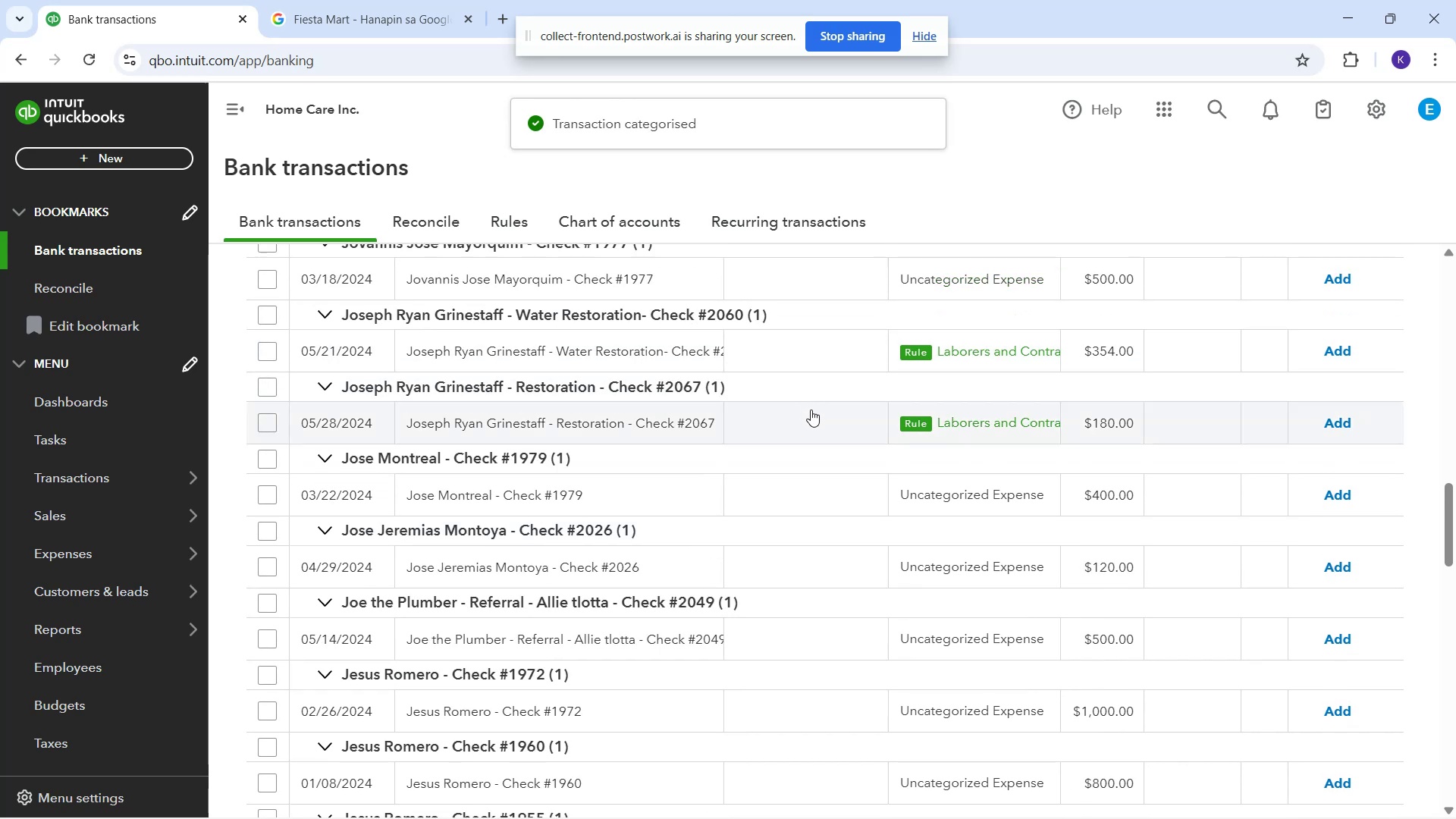 
left_click([811, 410])
 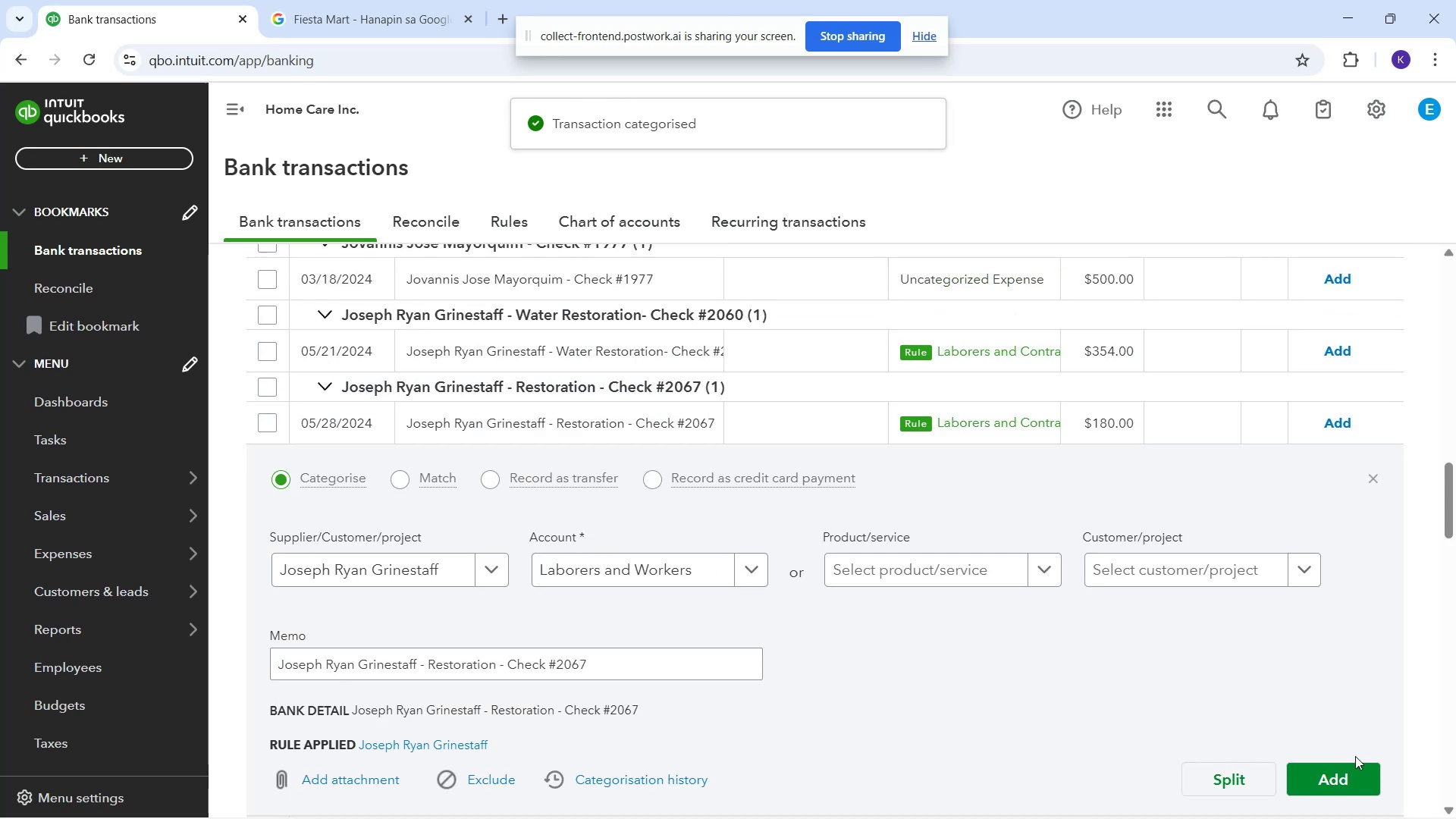 
left_click([1381, 770])
 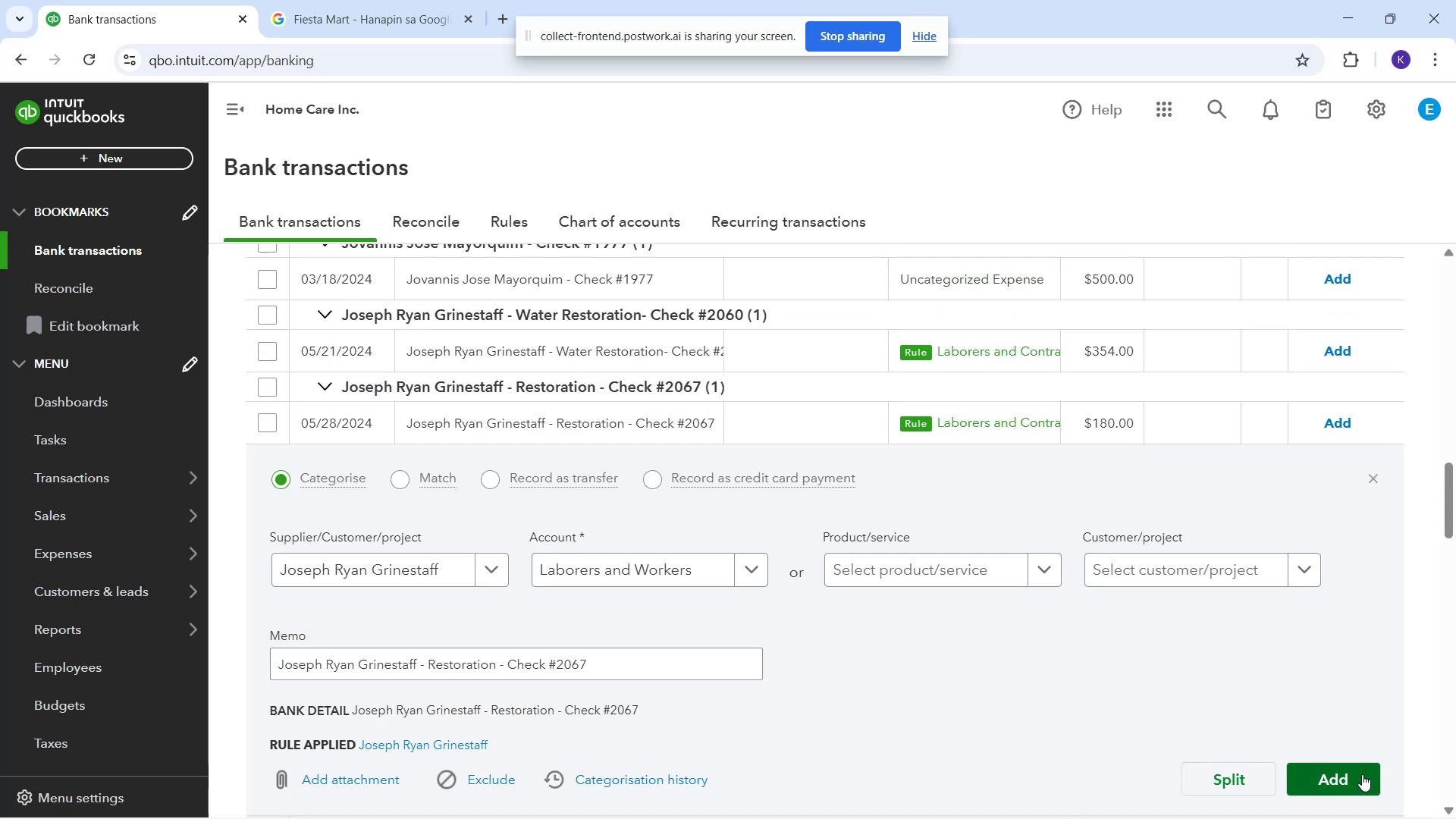 
left_click([1361, 775])
 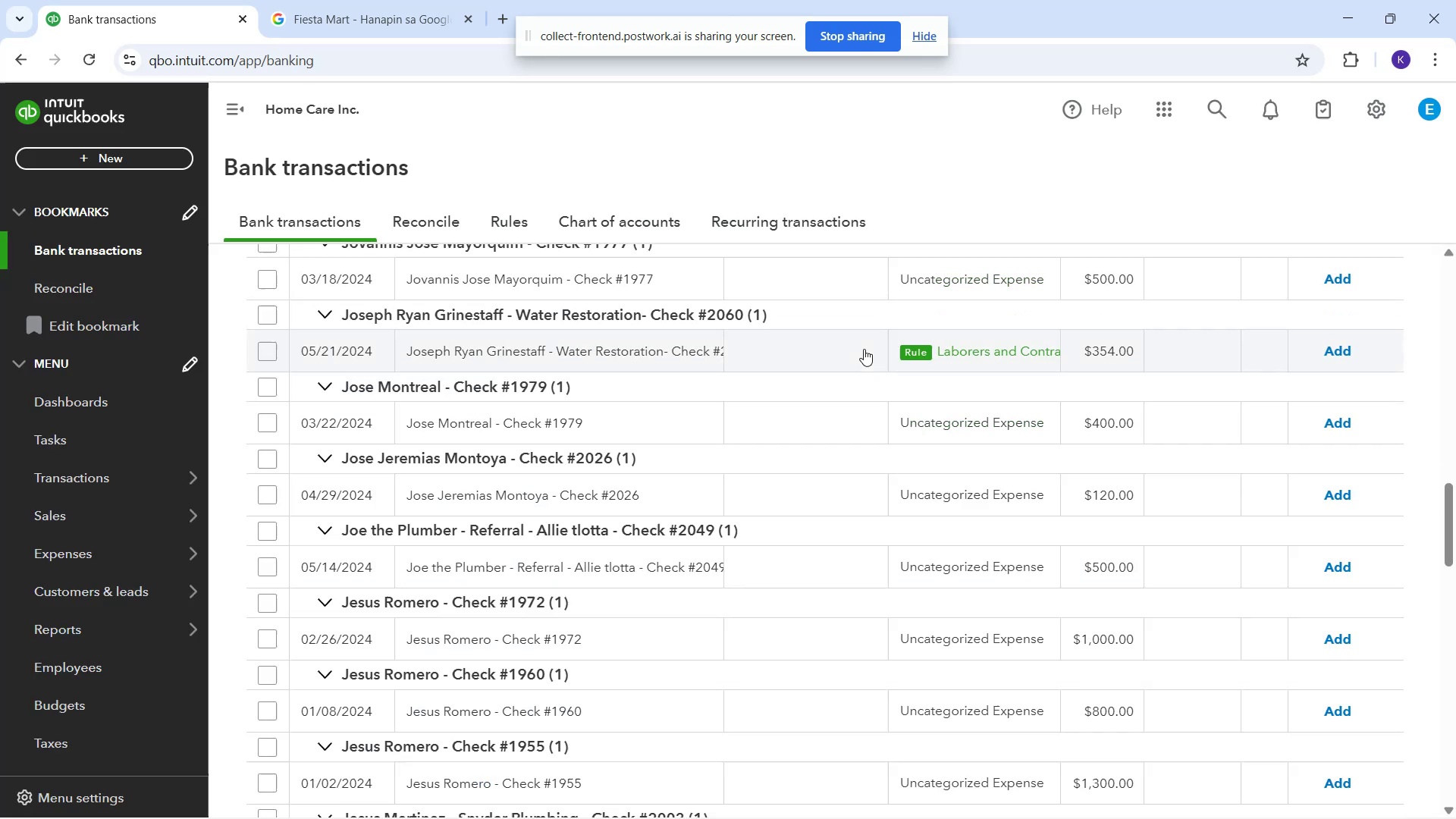 
left_click([864, 349])
 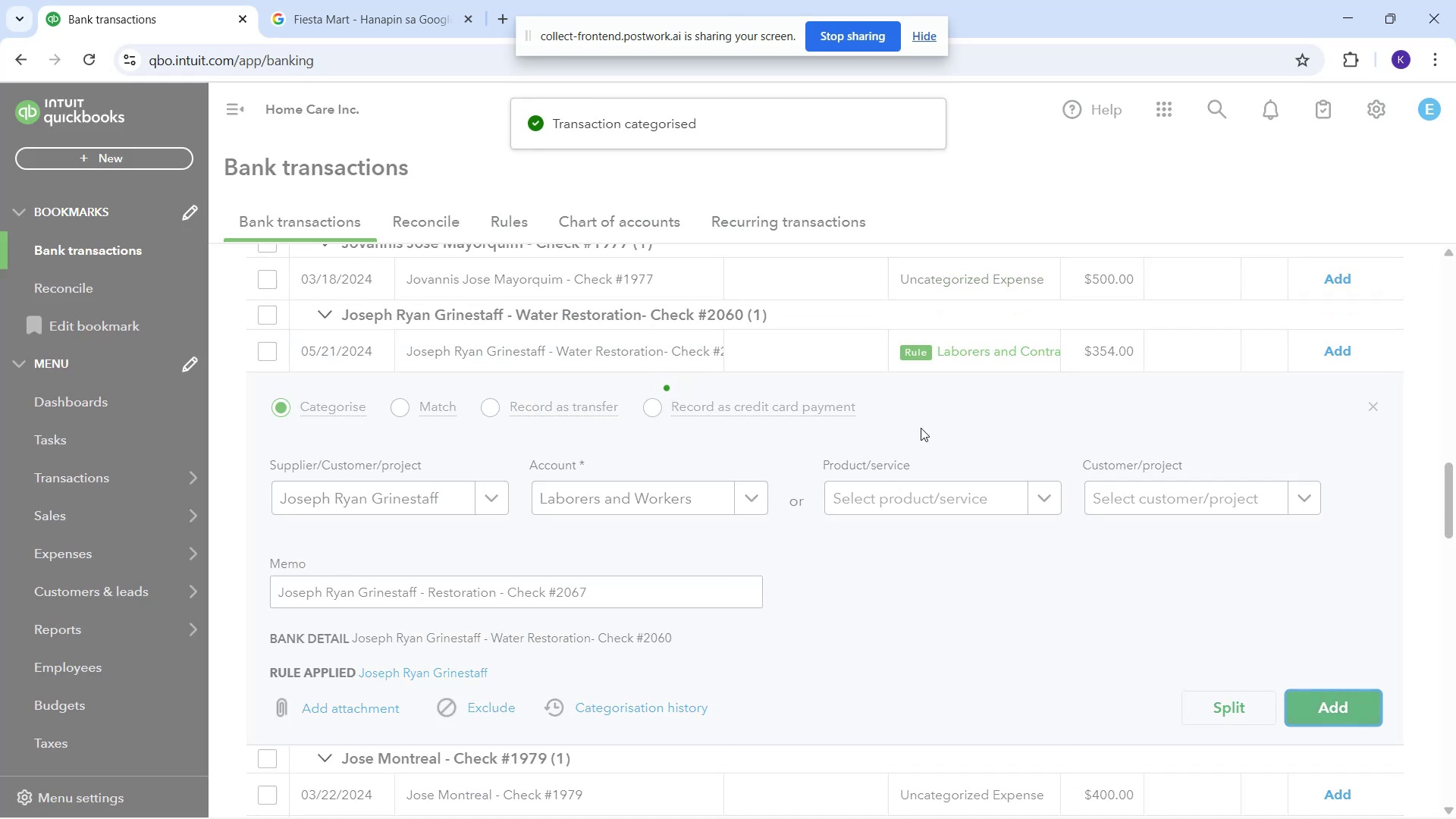 
scroll: coordinate [930, 443], scroll_direction: up, amount: 2.0
 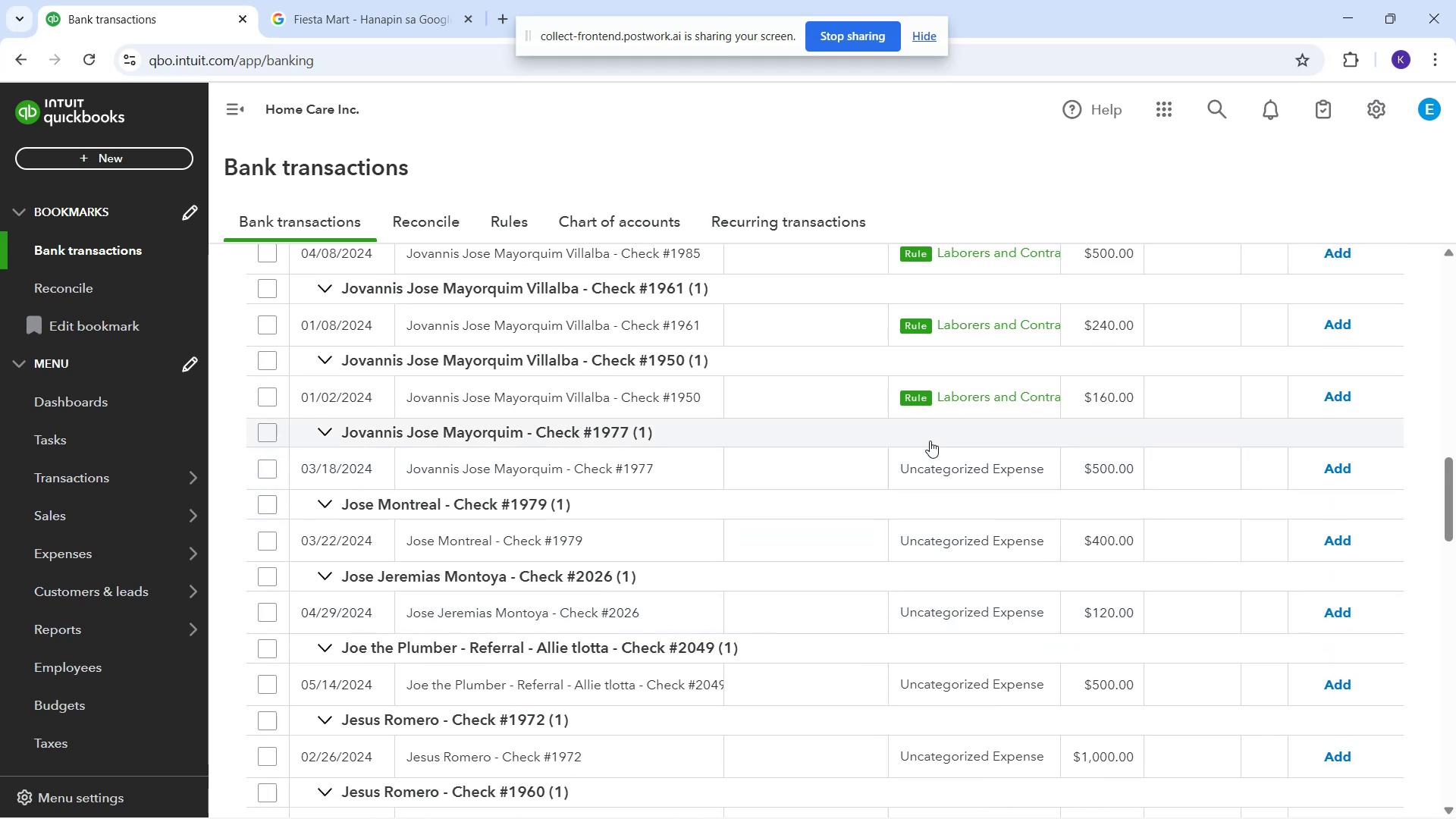 
mouse_move([839, 412])
 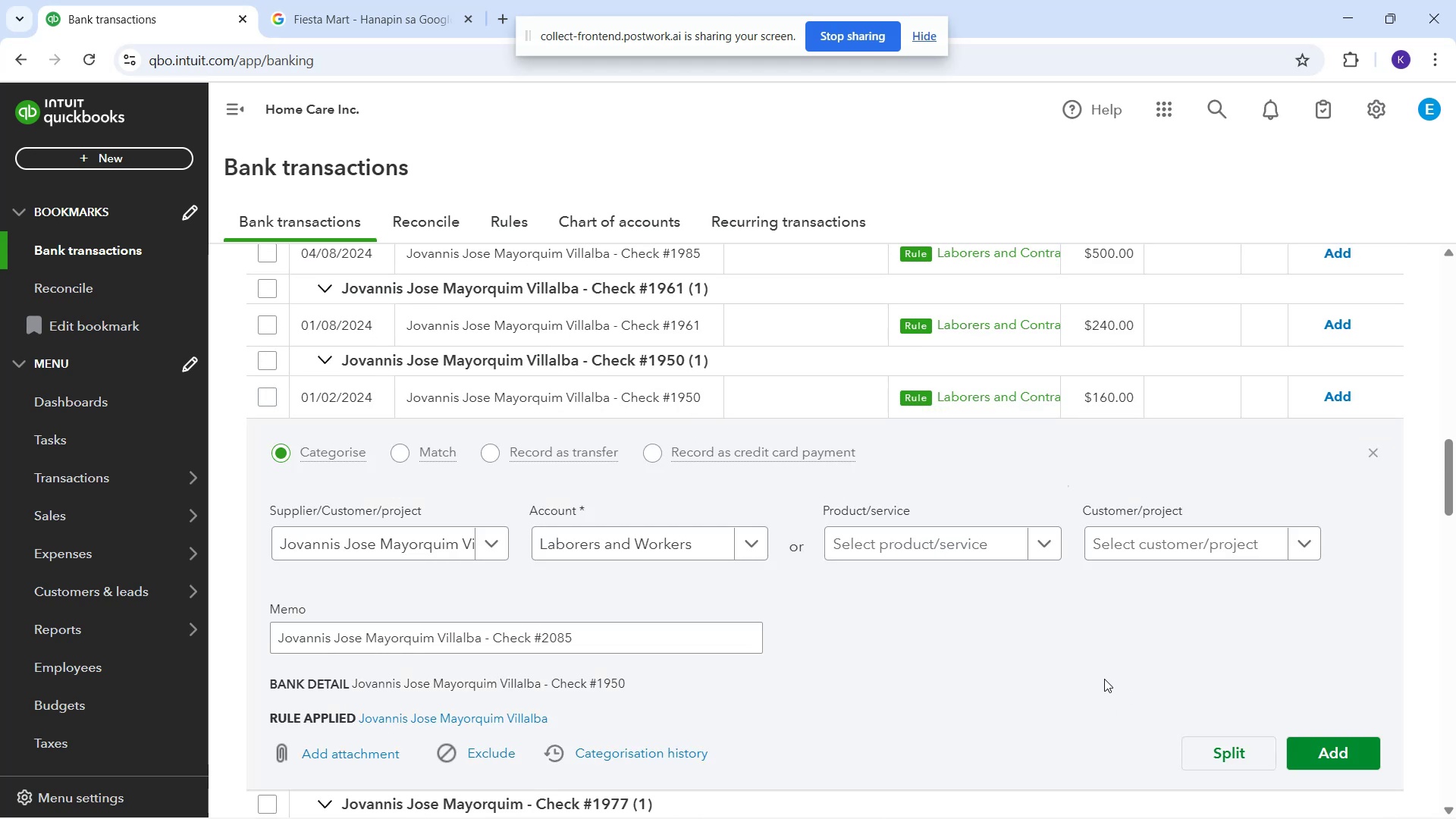 
left_click_drag(start_coordinate=[1330, 746], to_coordinate=[1332, 742])
 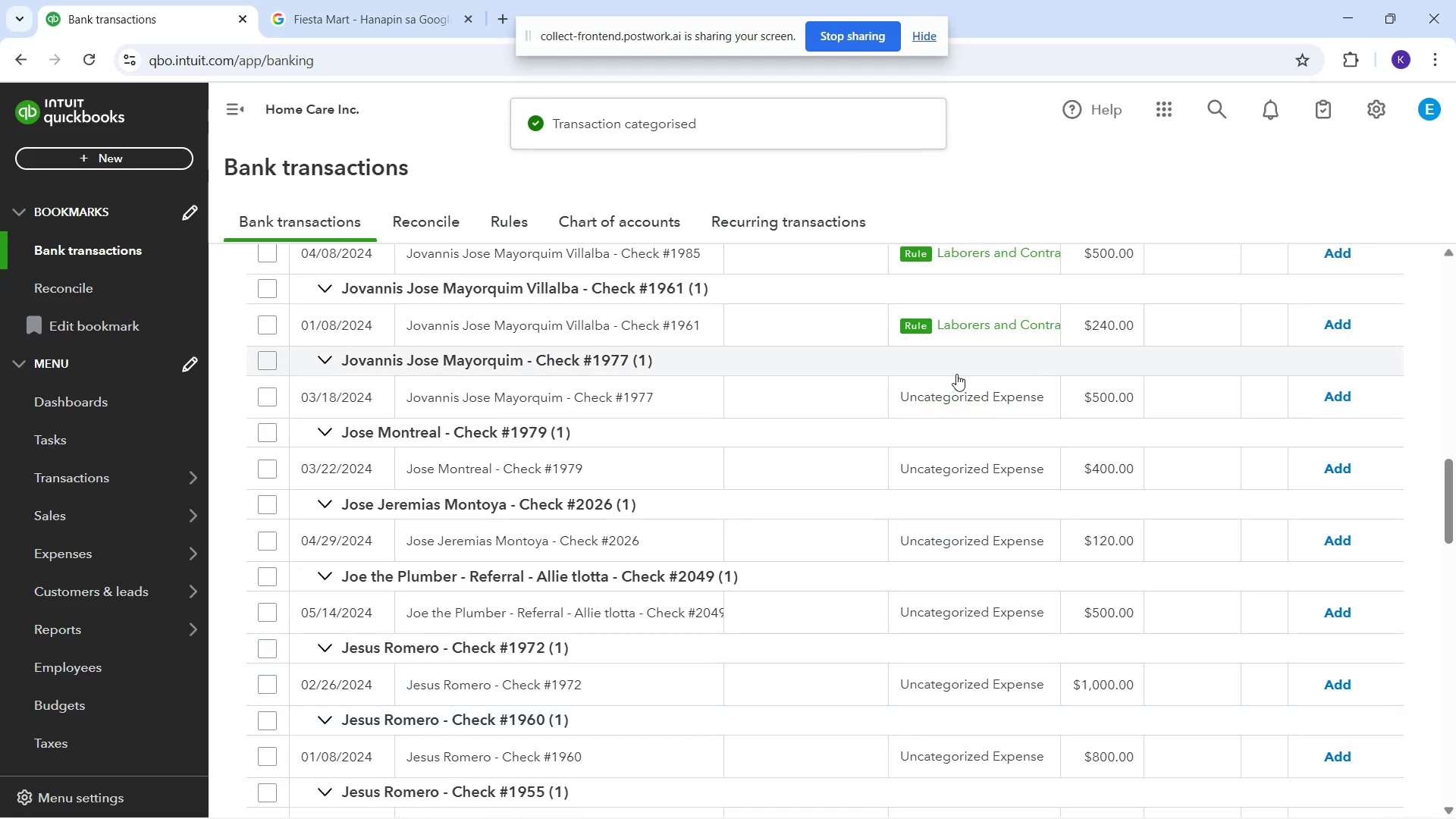 
left_click([798, 335])
 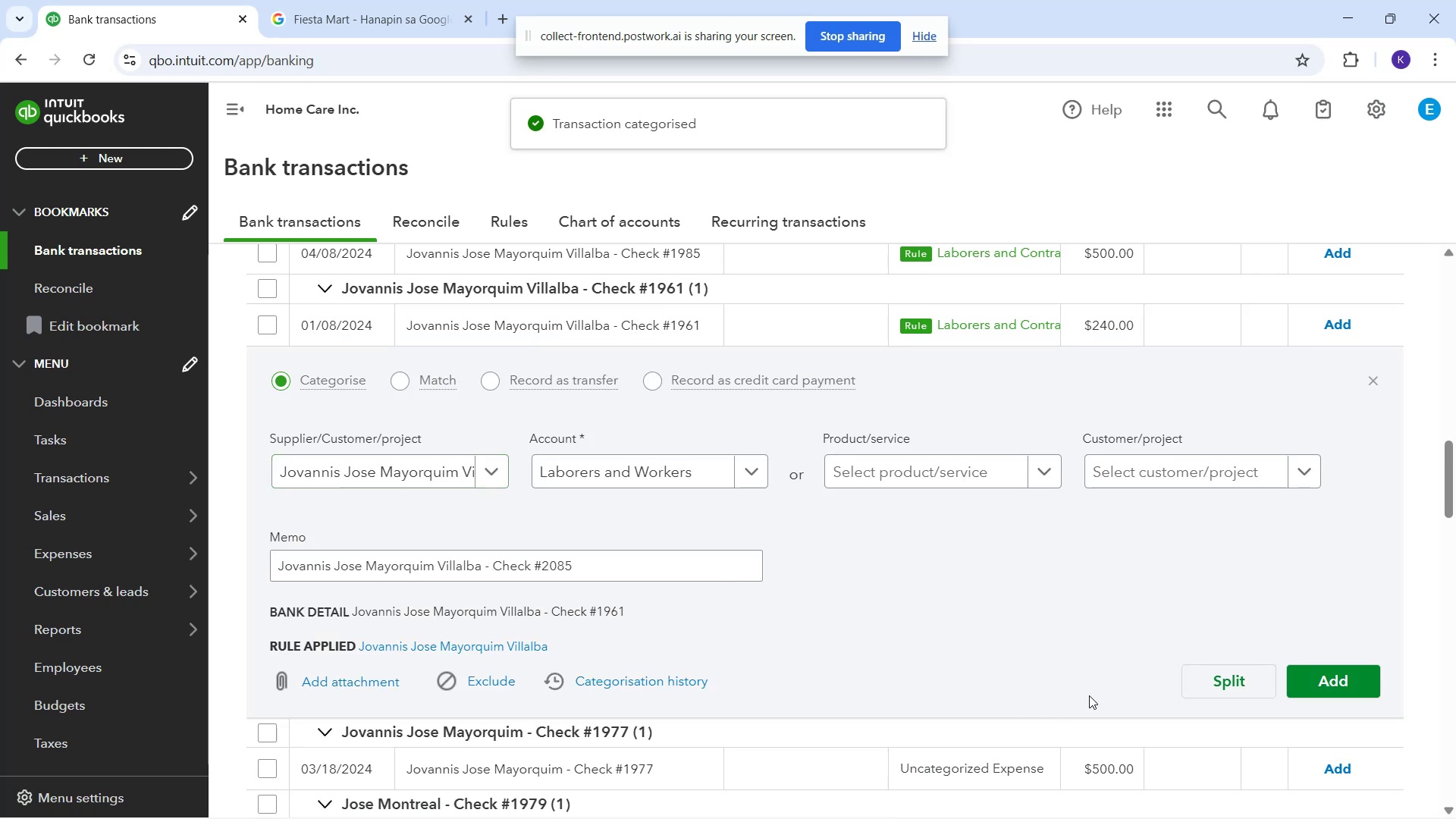 
left_click([1333, 677])
 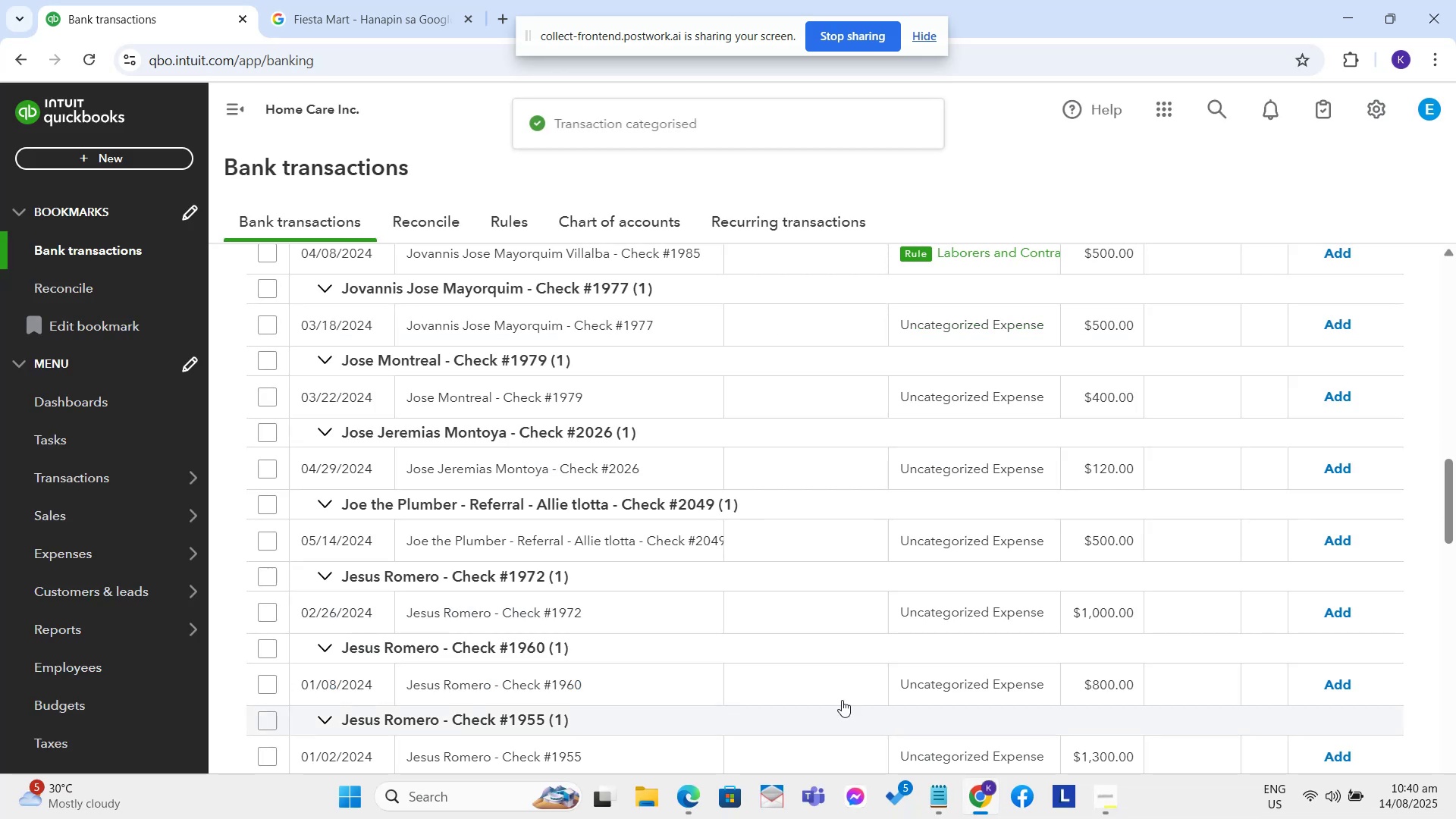 
scroll: coordinate [904, 453], scroll_direction: up, amount: 2.0
 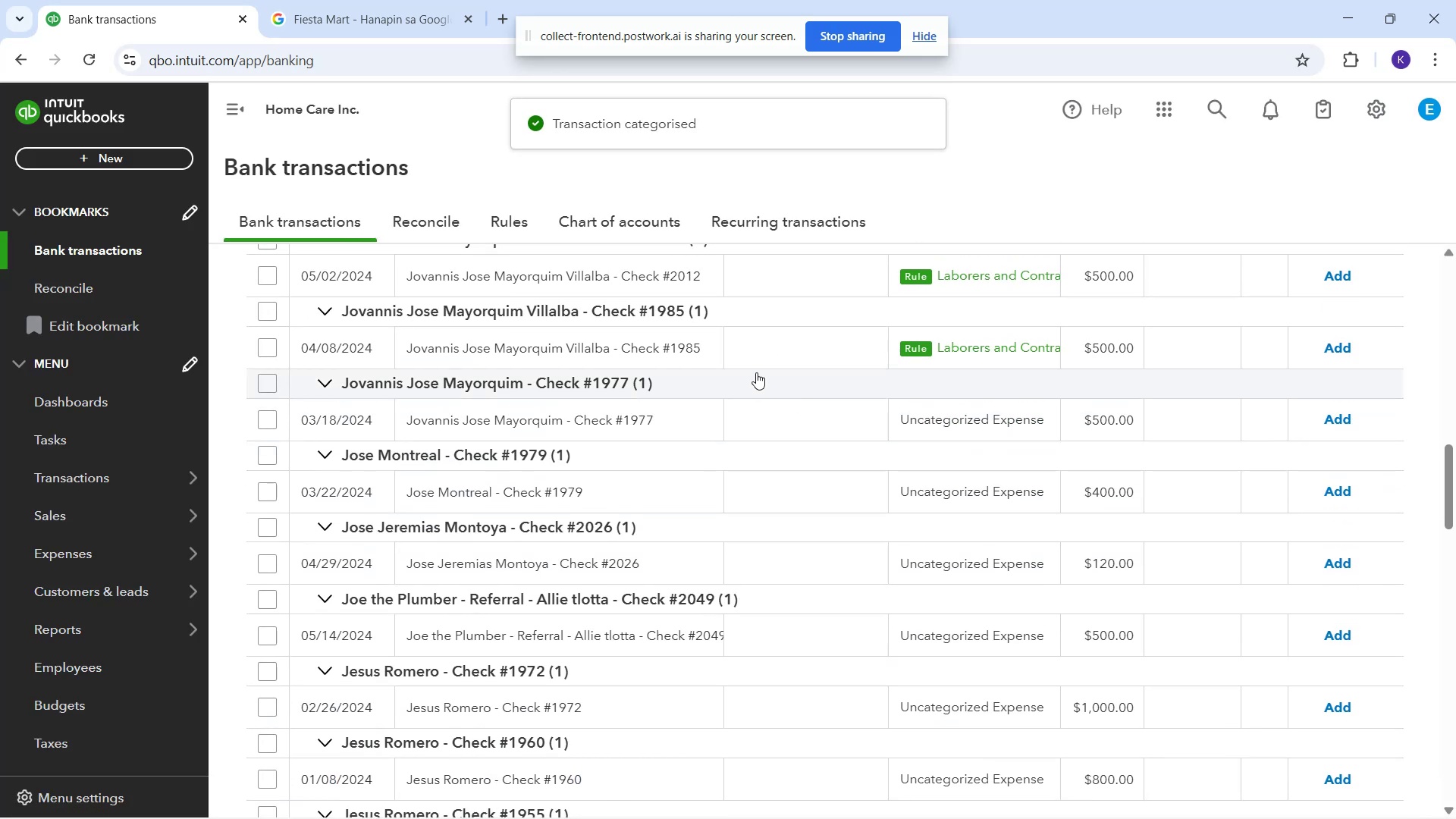 
left_click([757, 353])
 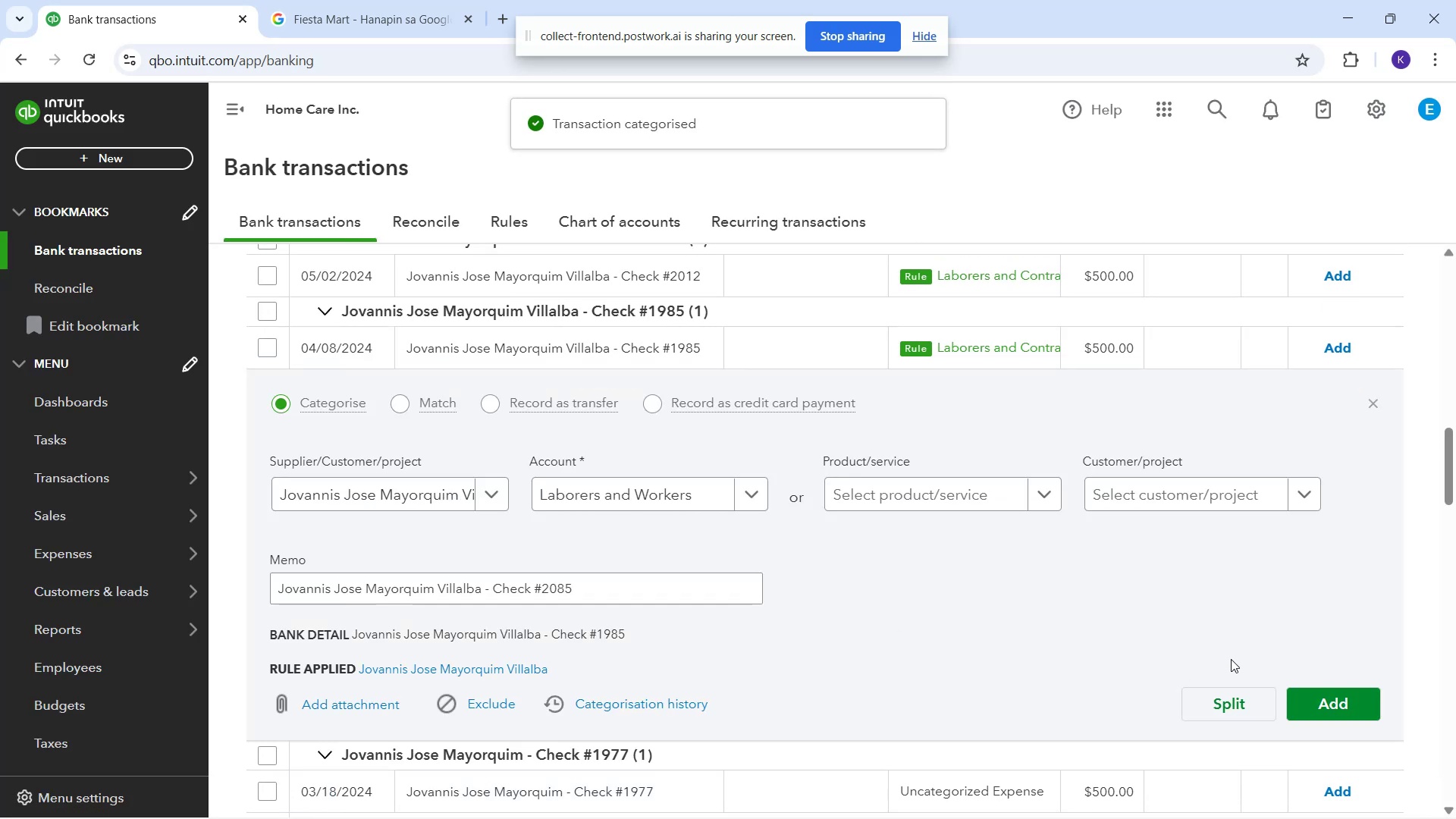 
left_click([1325, 694])
 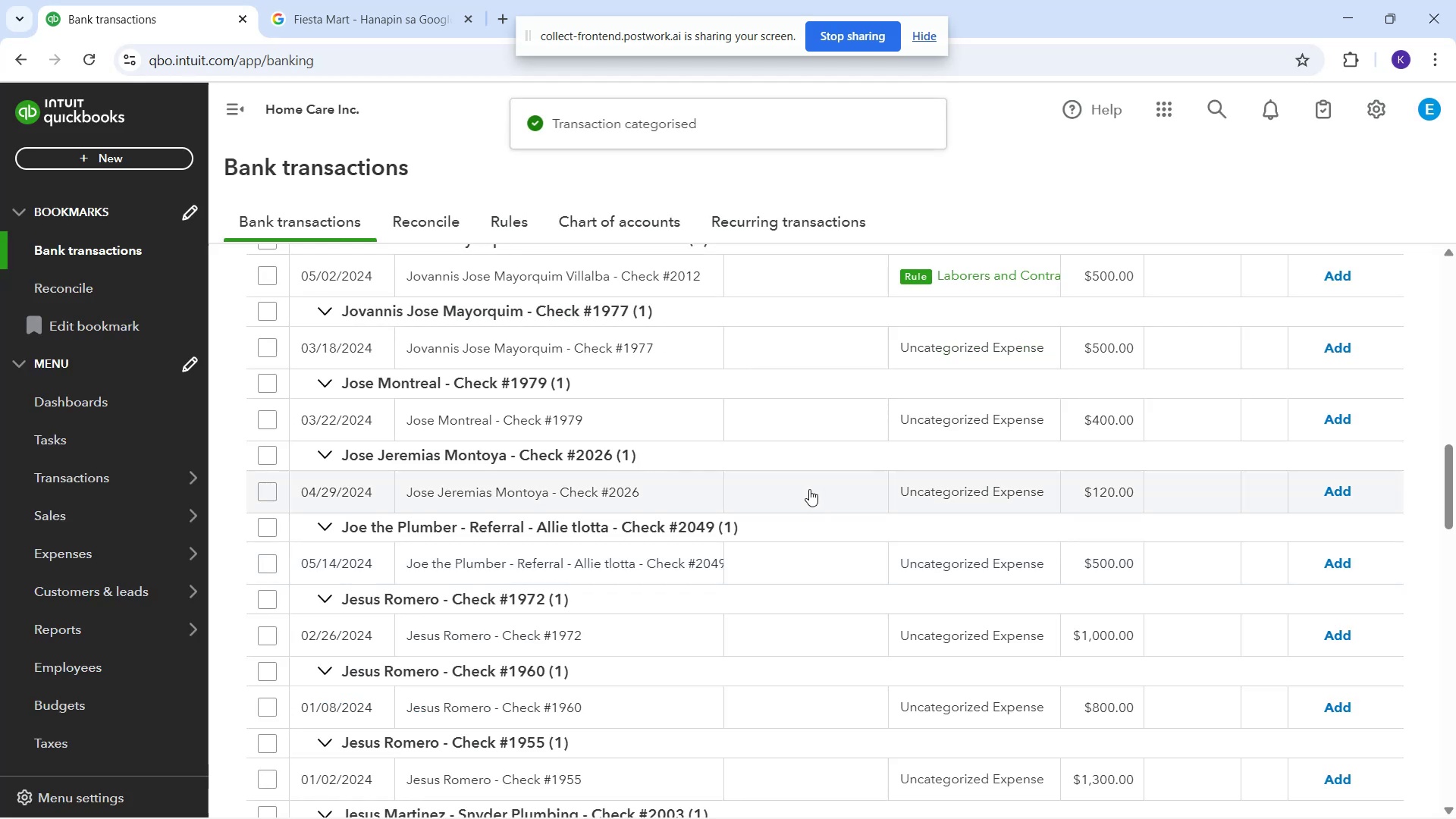 
scroll: coordinate [804, 614], scroll_direction: up, amount: 4.0
 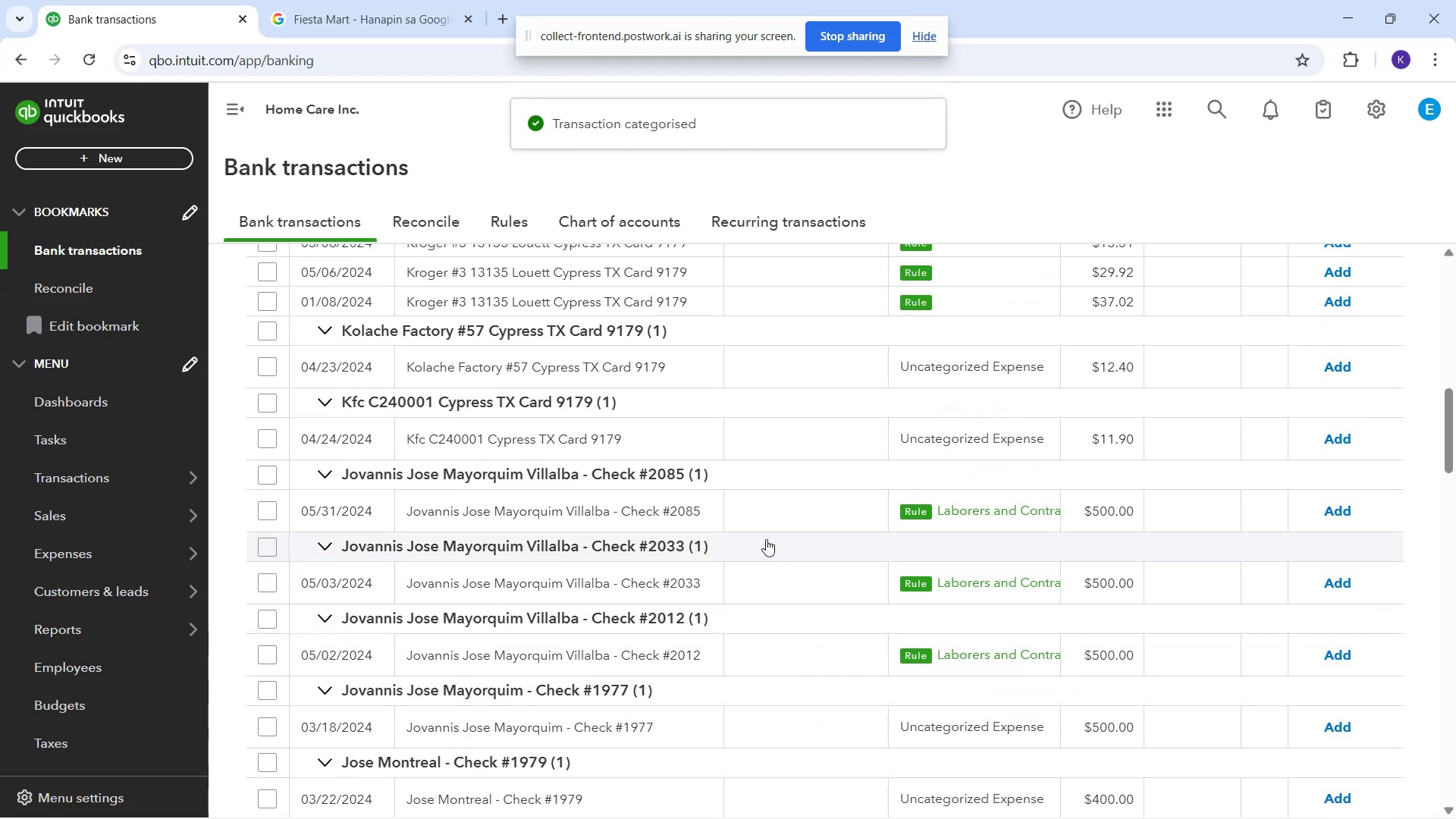 
left_click([764, 521])
 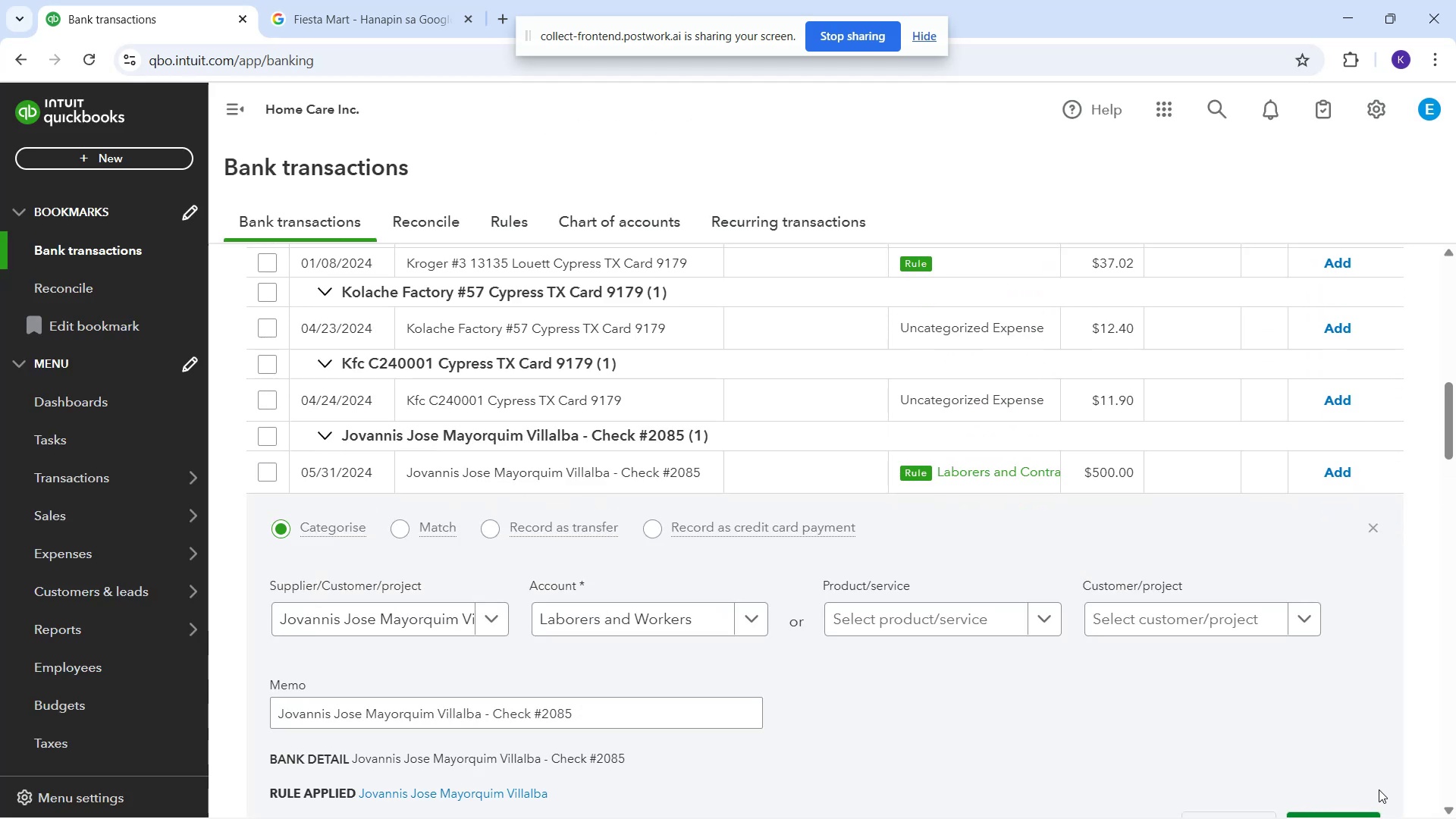 
scroll: coordinate [1350, 809], scroll_direction: down, amount: 1.0
 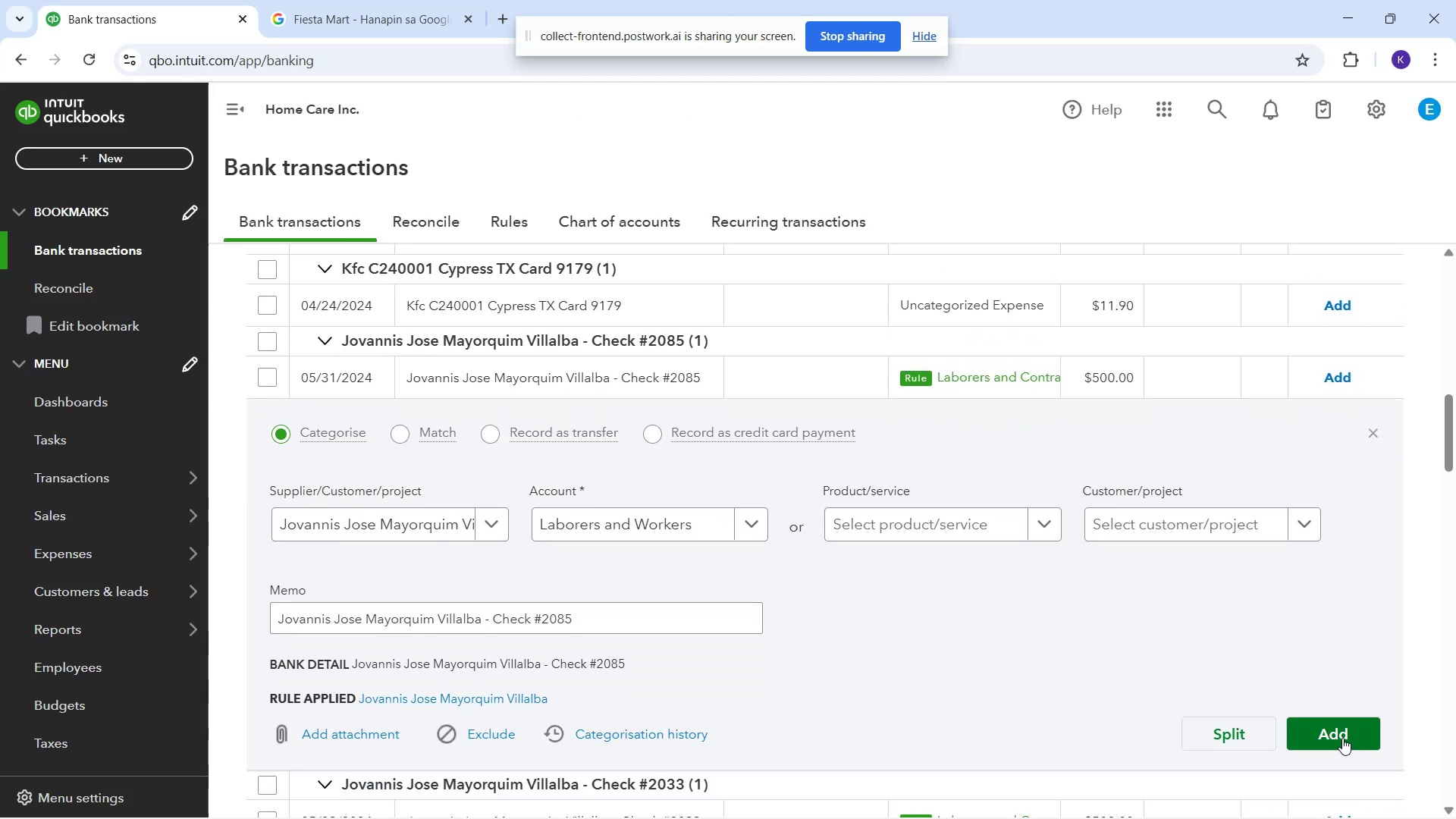 
left_click([1342, 738])
 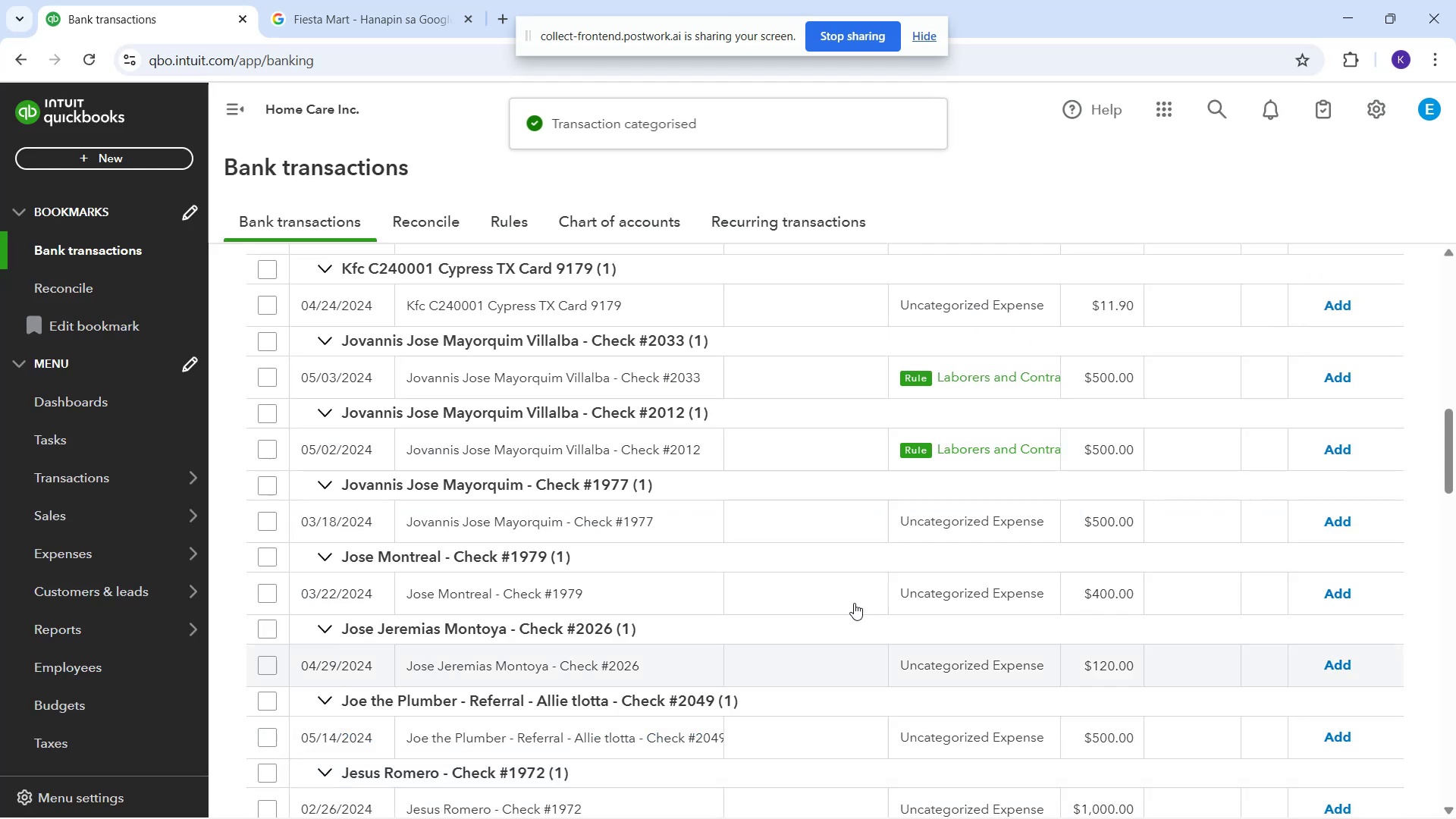 
left_click([755, 356])
 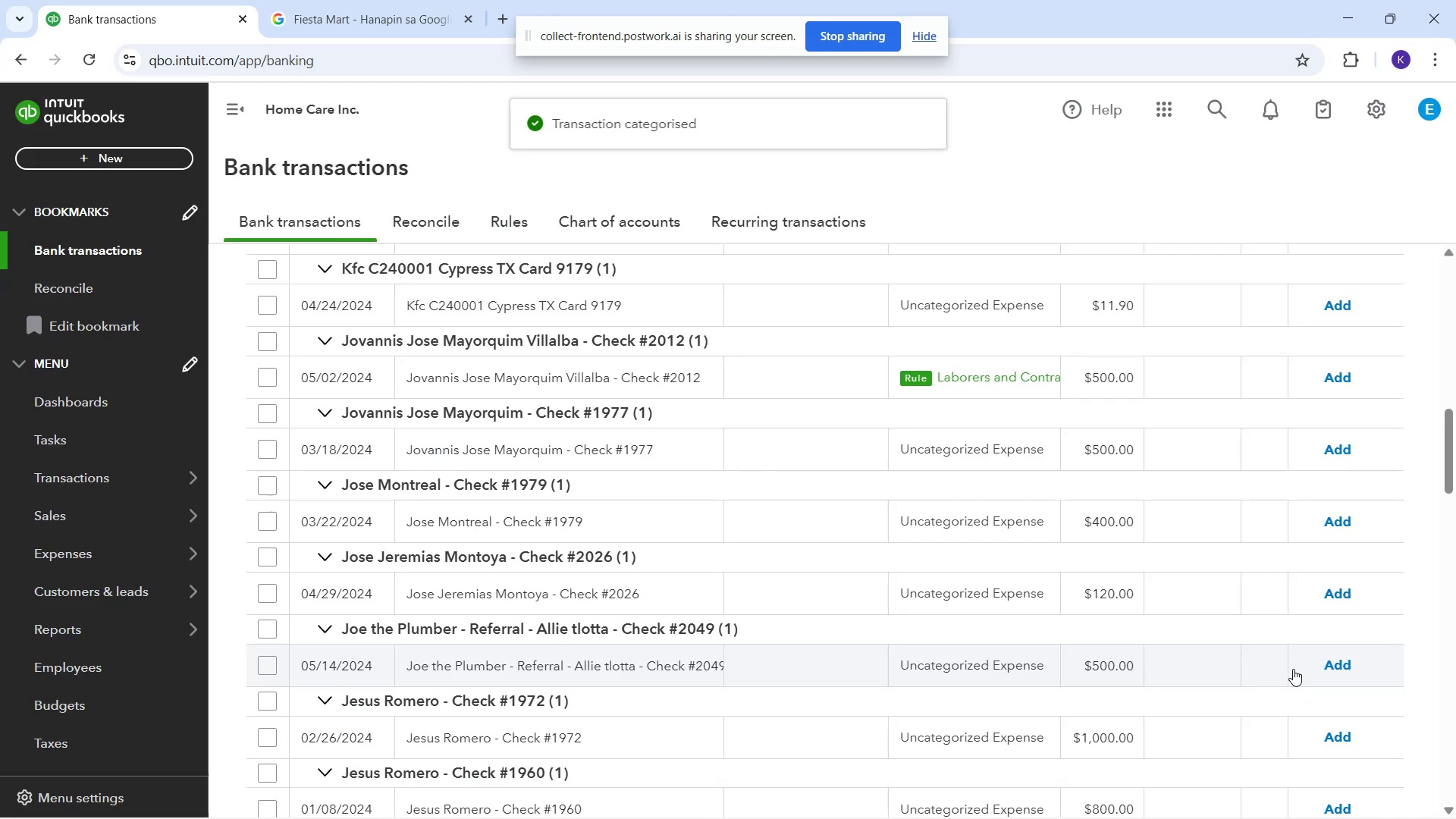 
wait(6.76)
 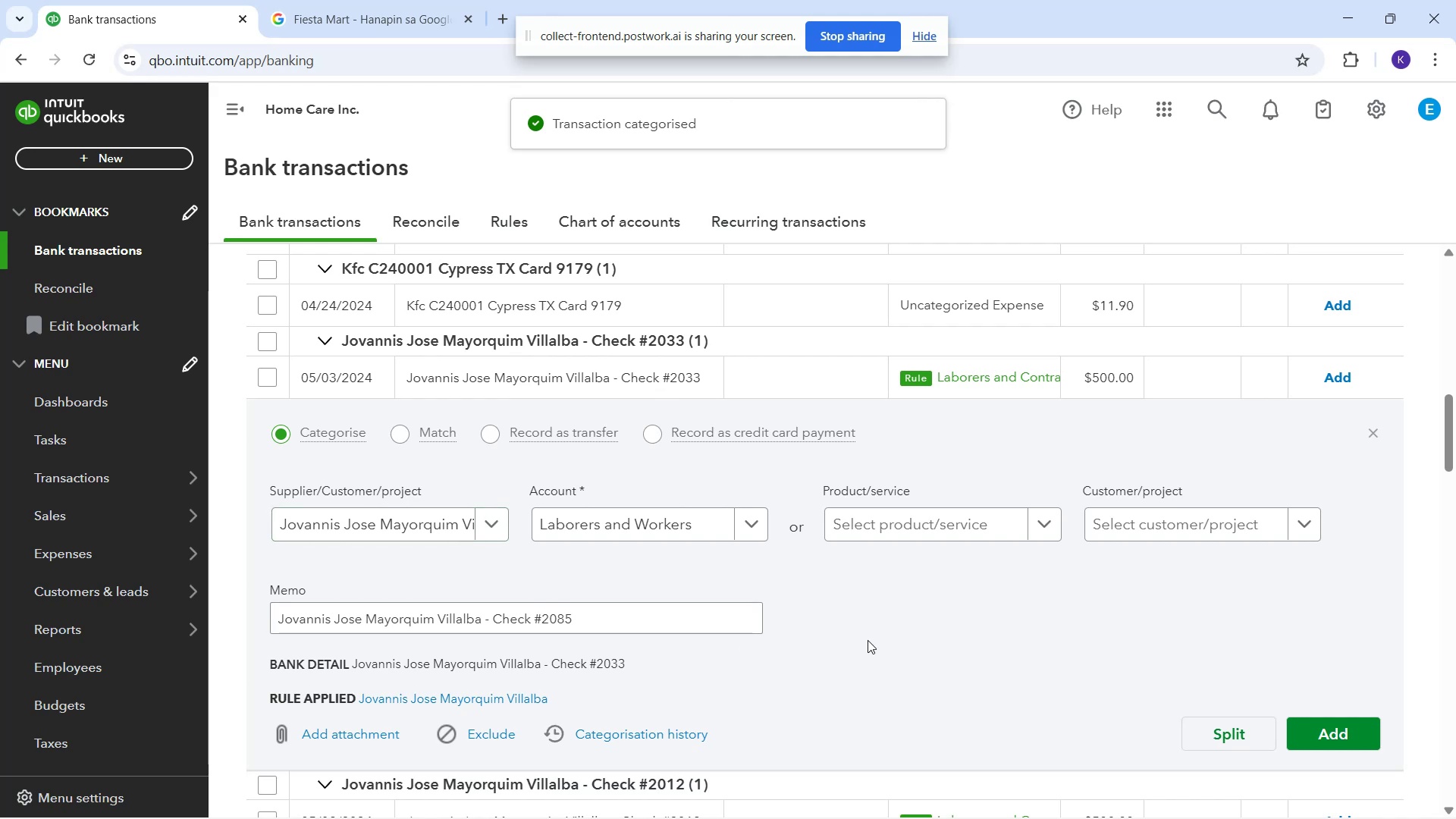 
mouse_move([800, 404])
 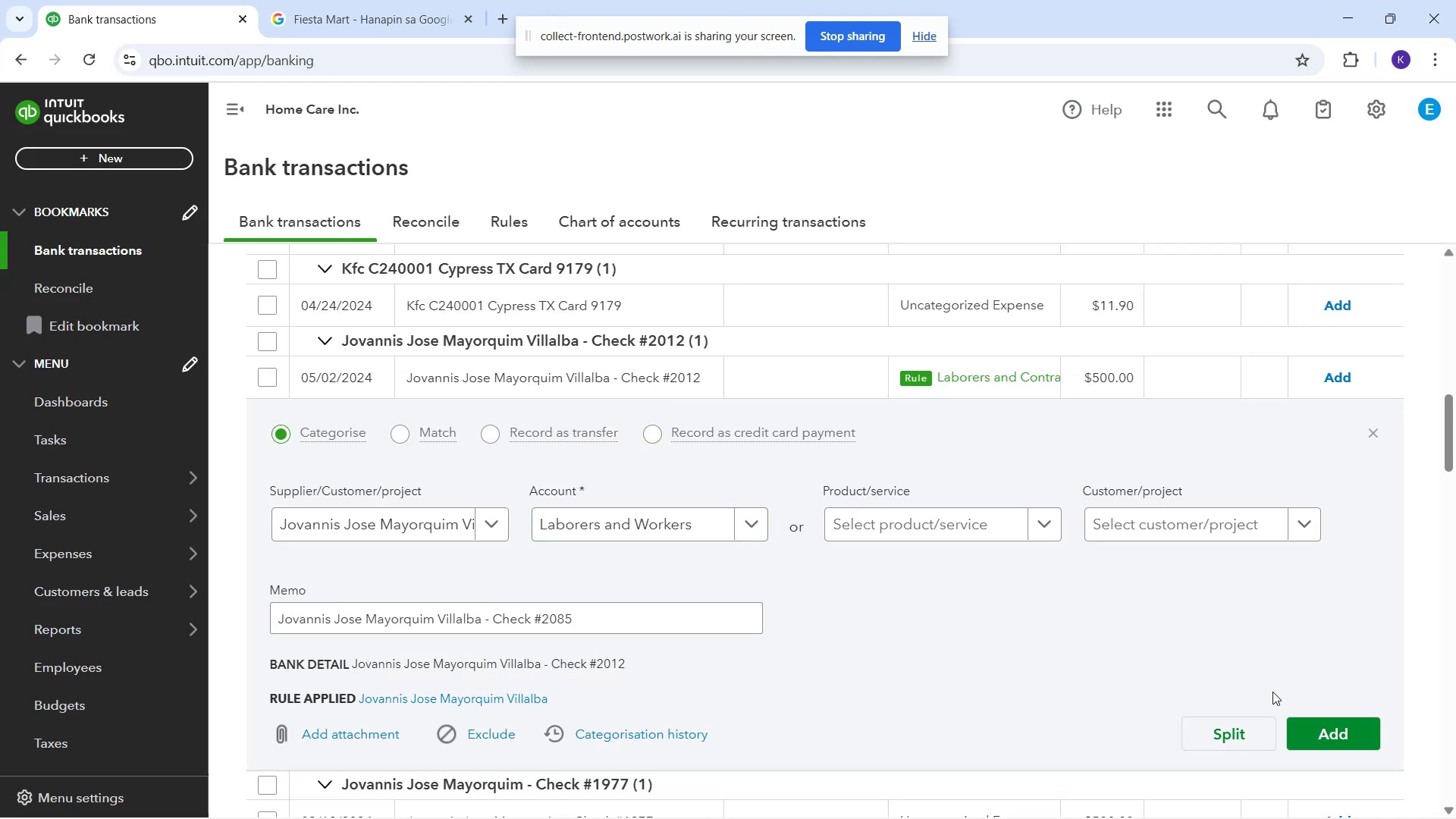 
left_click_drag(start_coordinate=[1306, 744], to_coordinate=[1307, 740])
 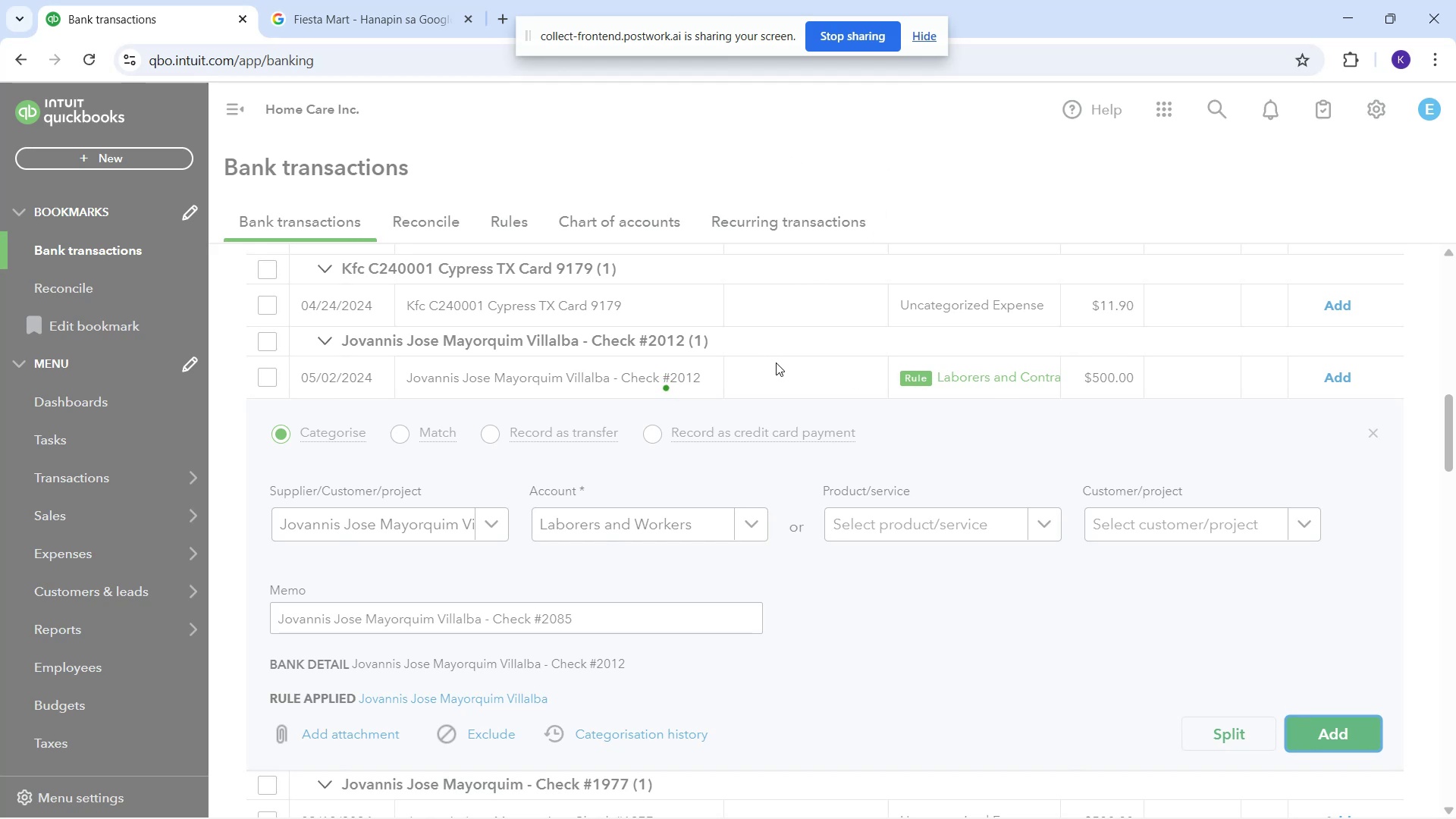 
wait(13.39)
 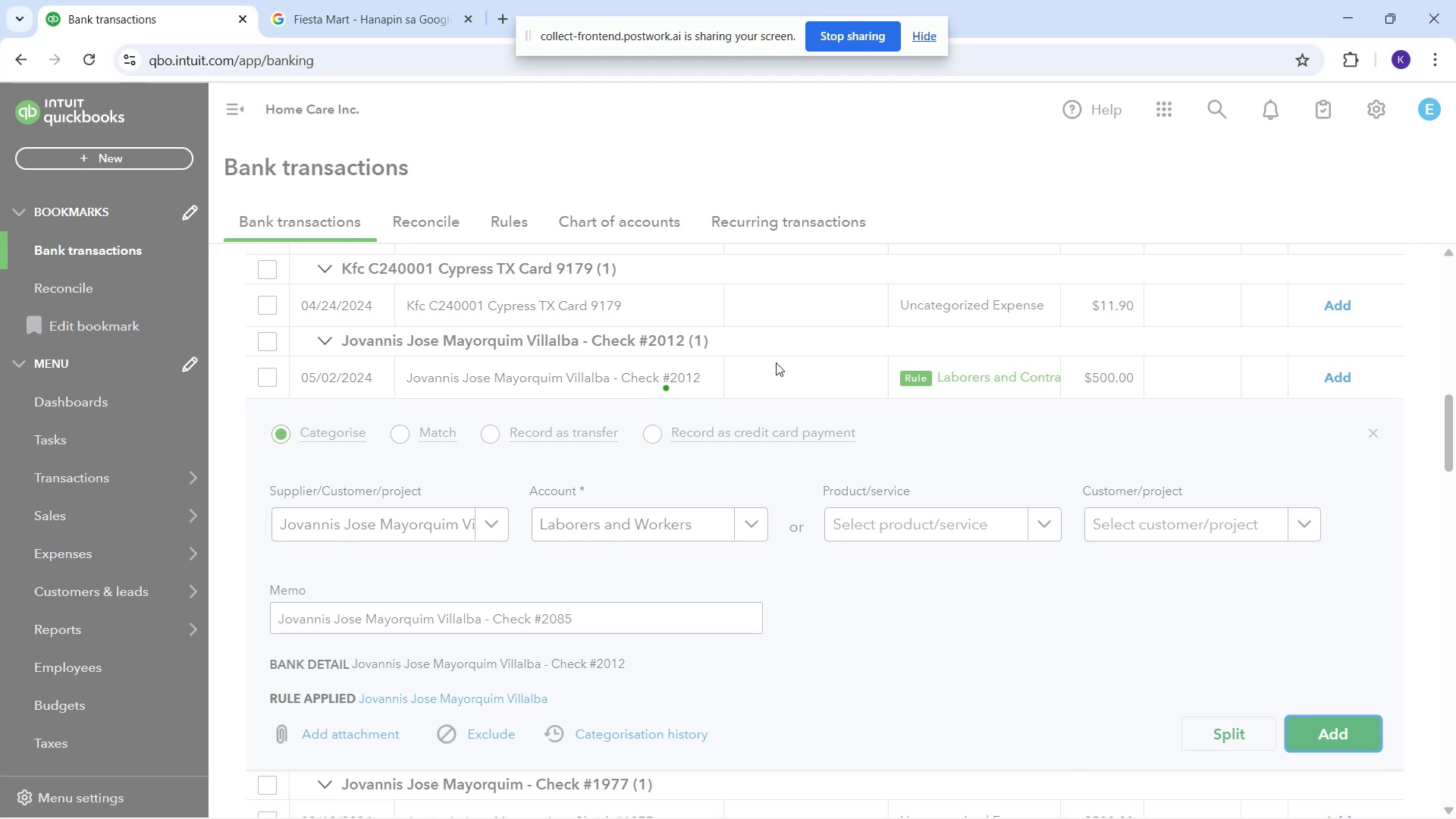 
scroll: coordinate [821, 460], scroll_direction: up, amount: 3.0
 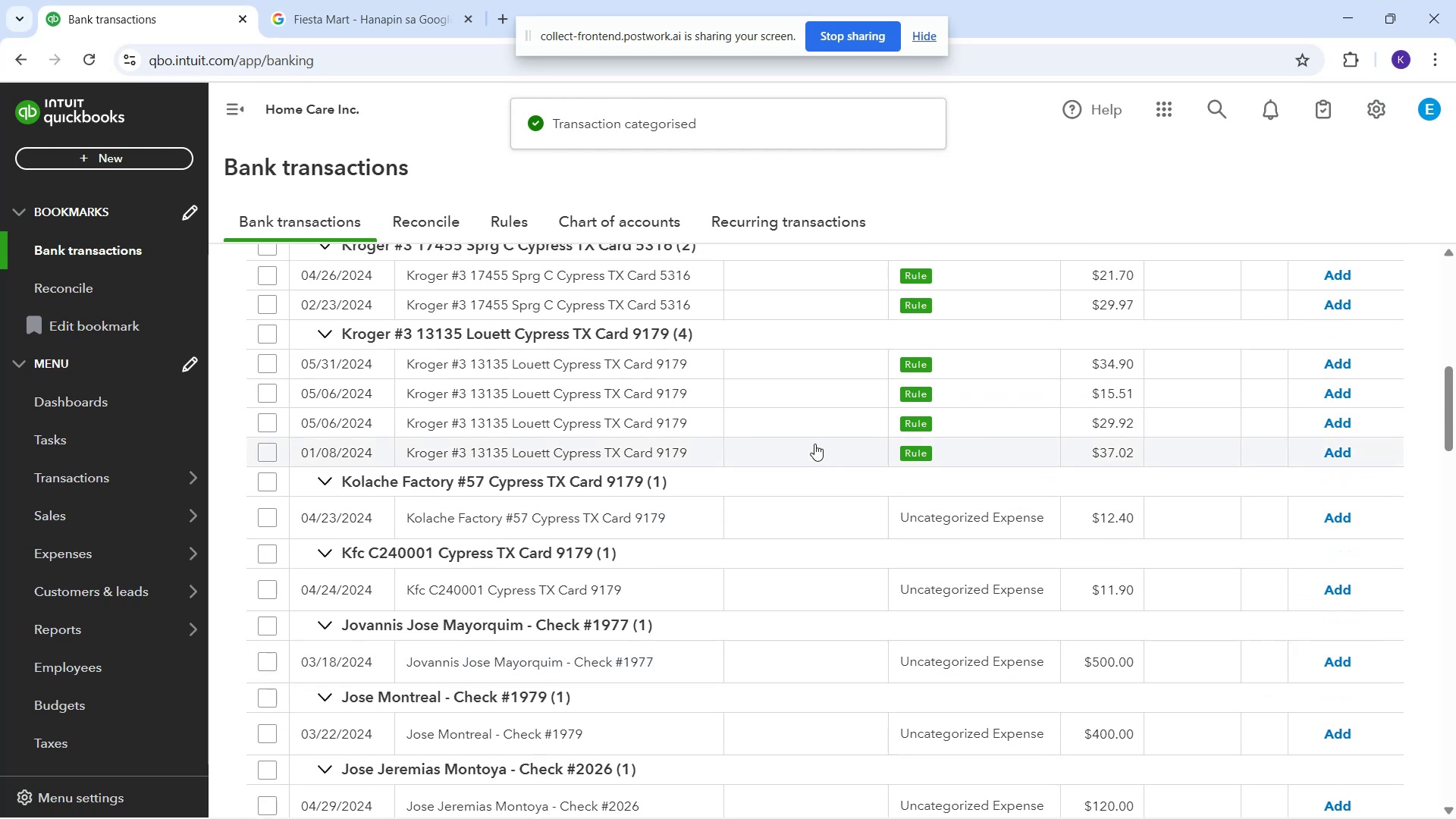 
left_click([814, 445])
 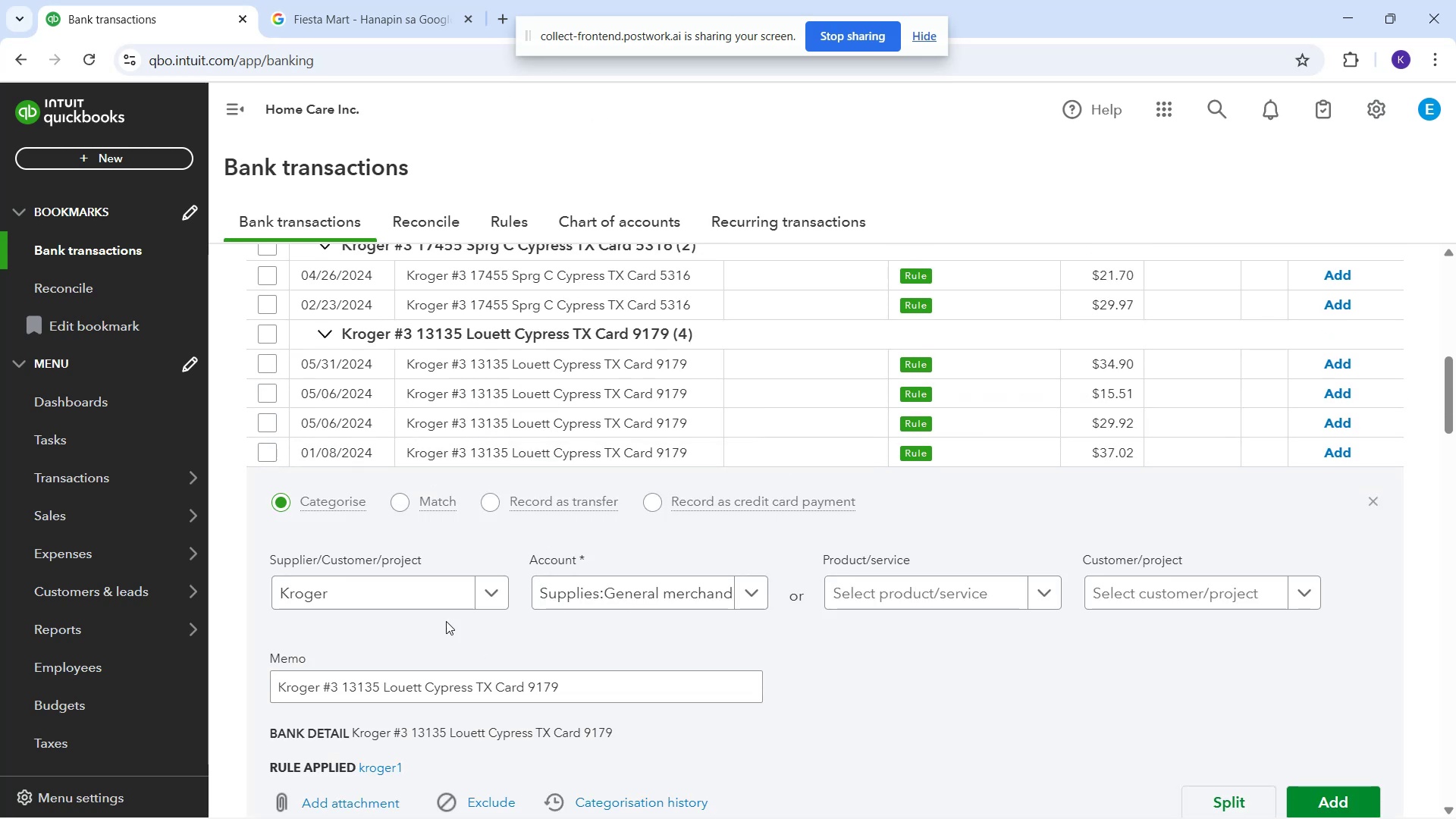 
scroll: coordinate [1155, 715], scroll_direction: down, amount: 1.0
 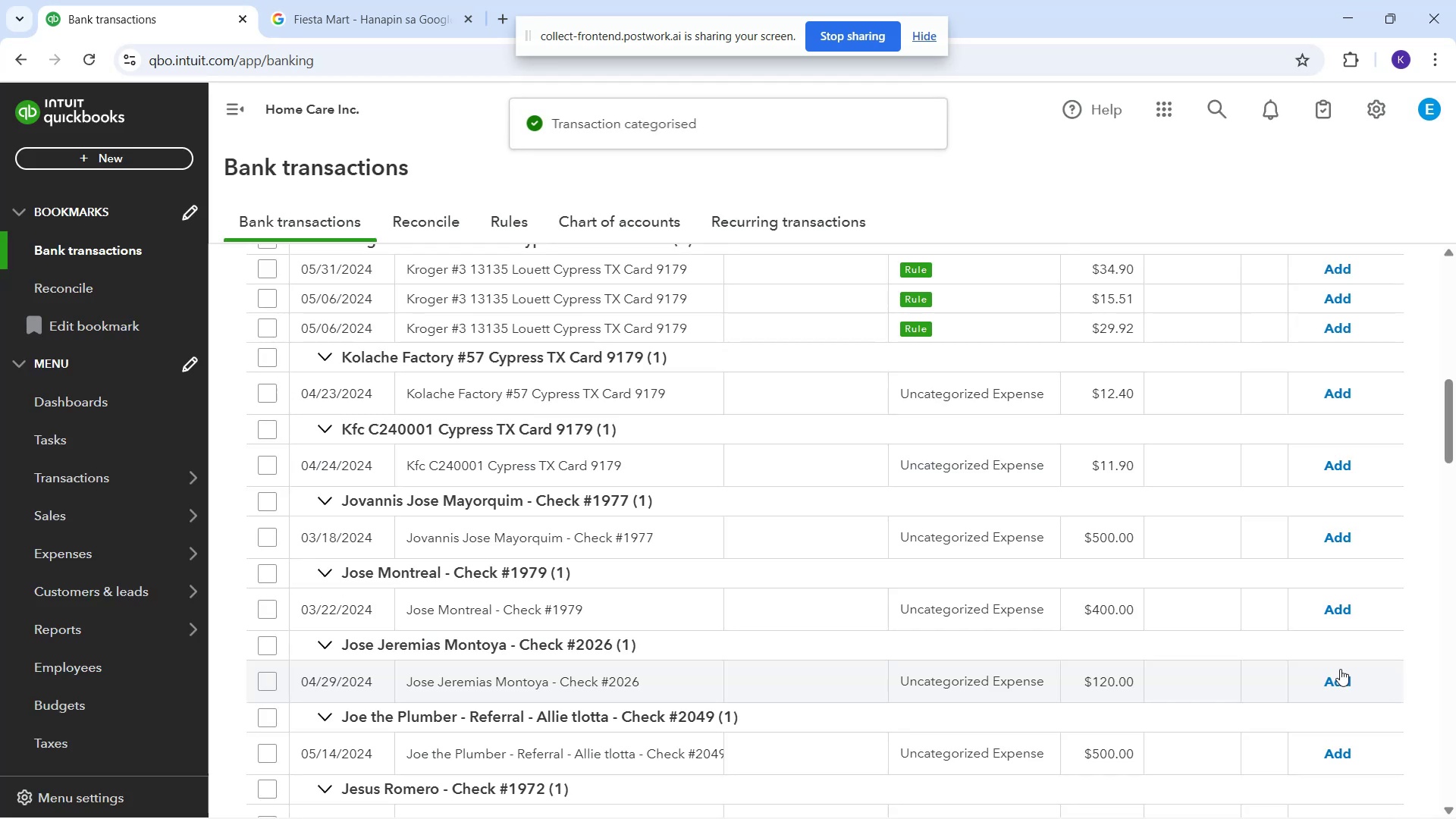 
wait(5.49)
 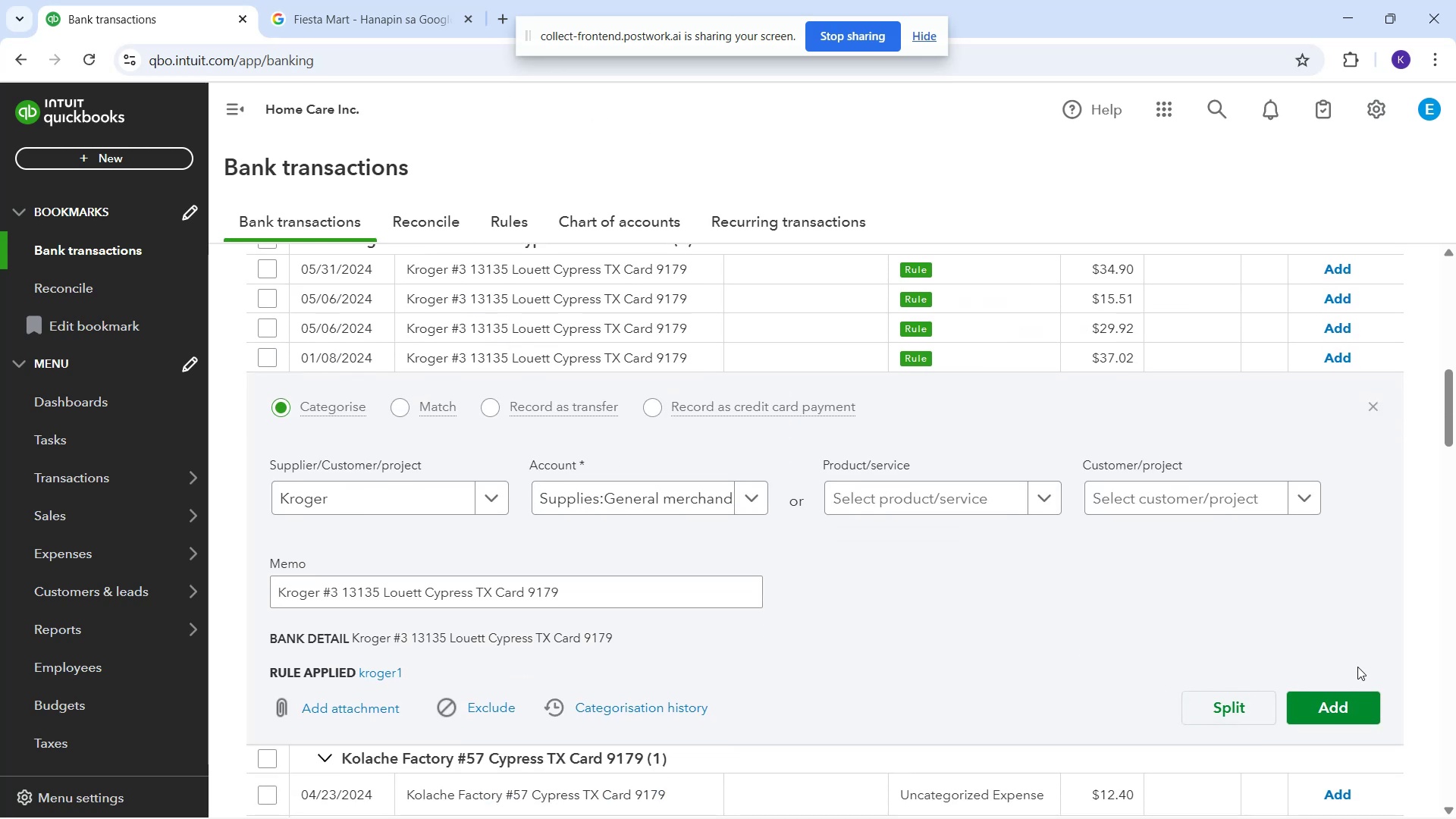 
scroll: coordinate [905, 590], scroll_direction: up, amount: 5.0
 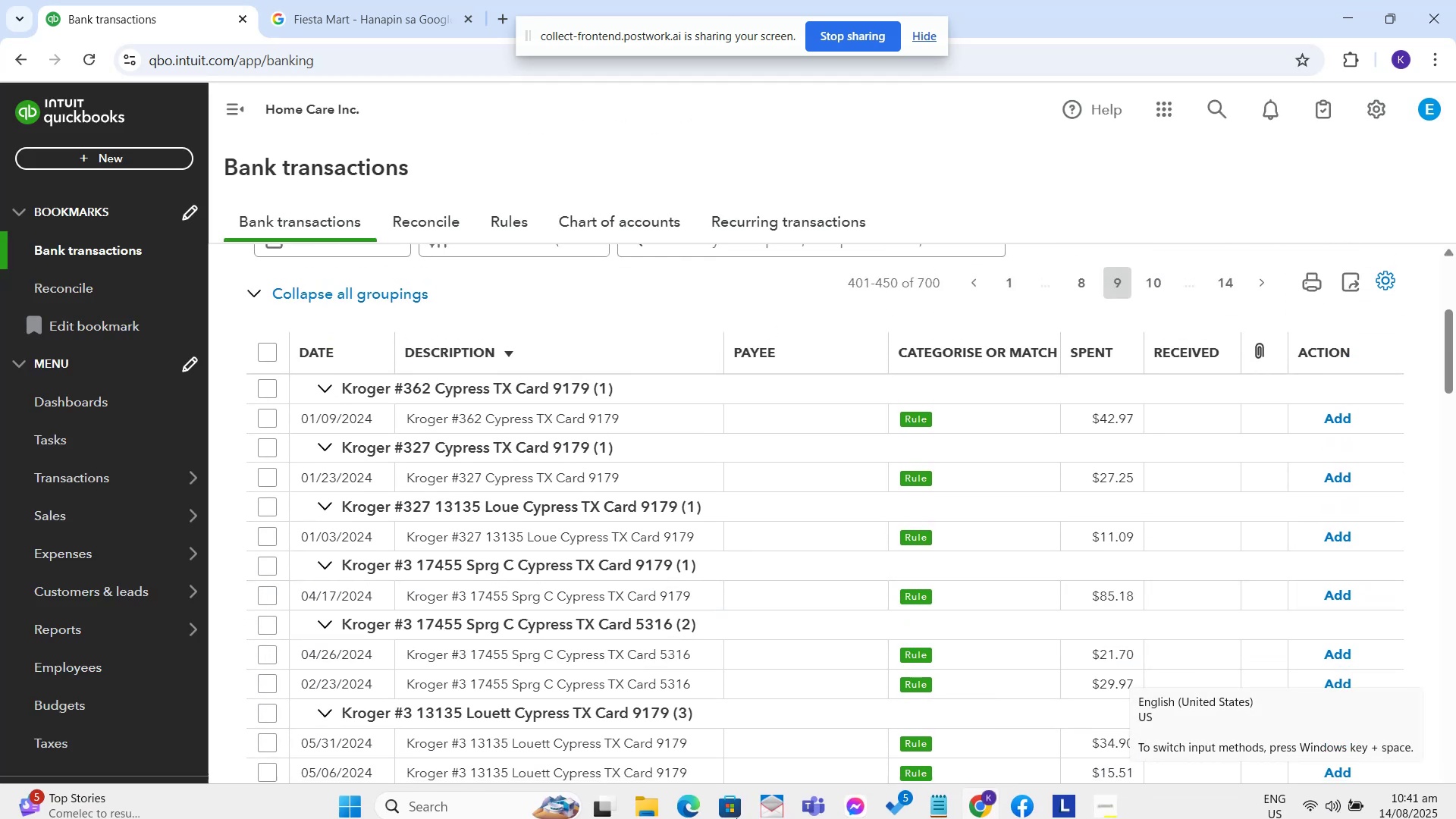 